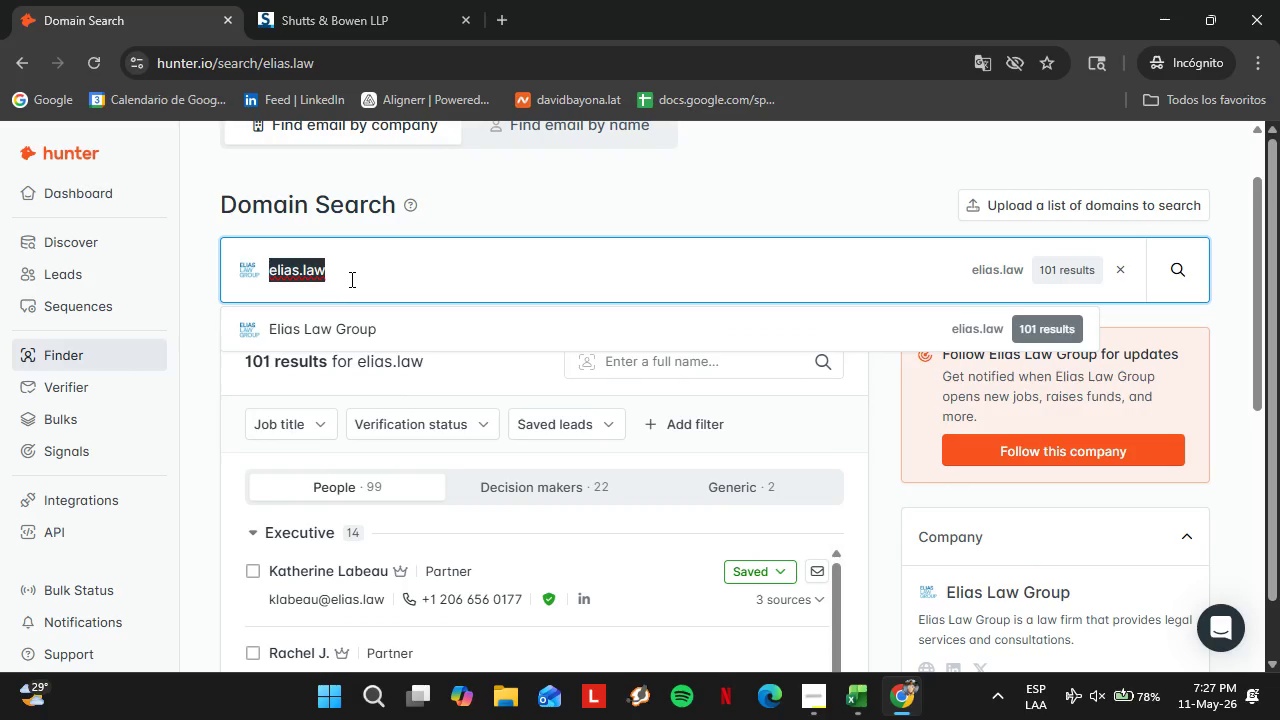 
triple_click([350, 279])
 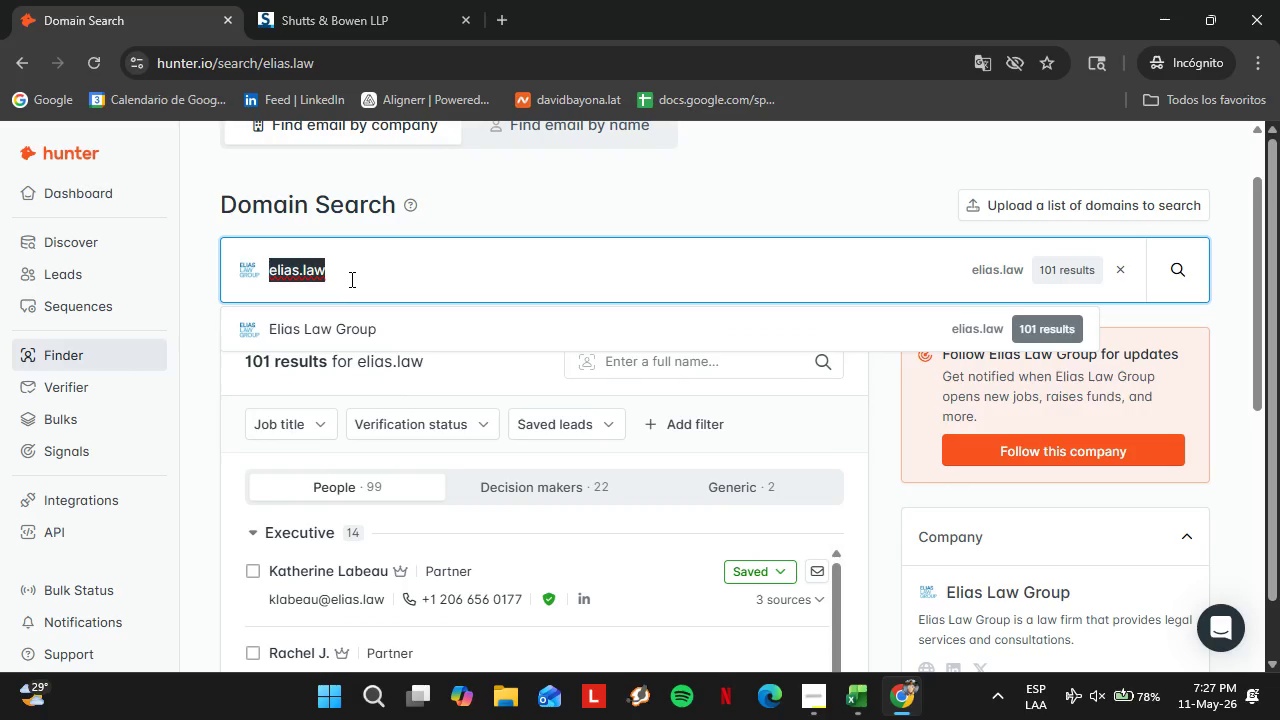 
scroll: coordinate [422, 368], scroll_direction: down, amount: 1.0
 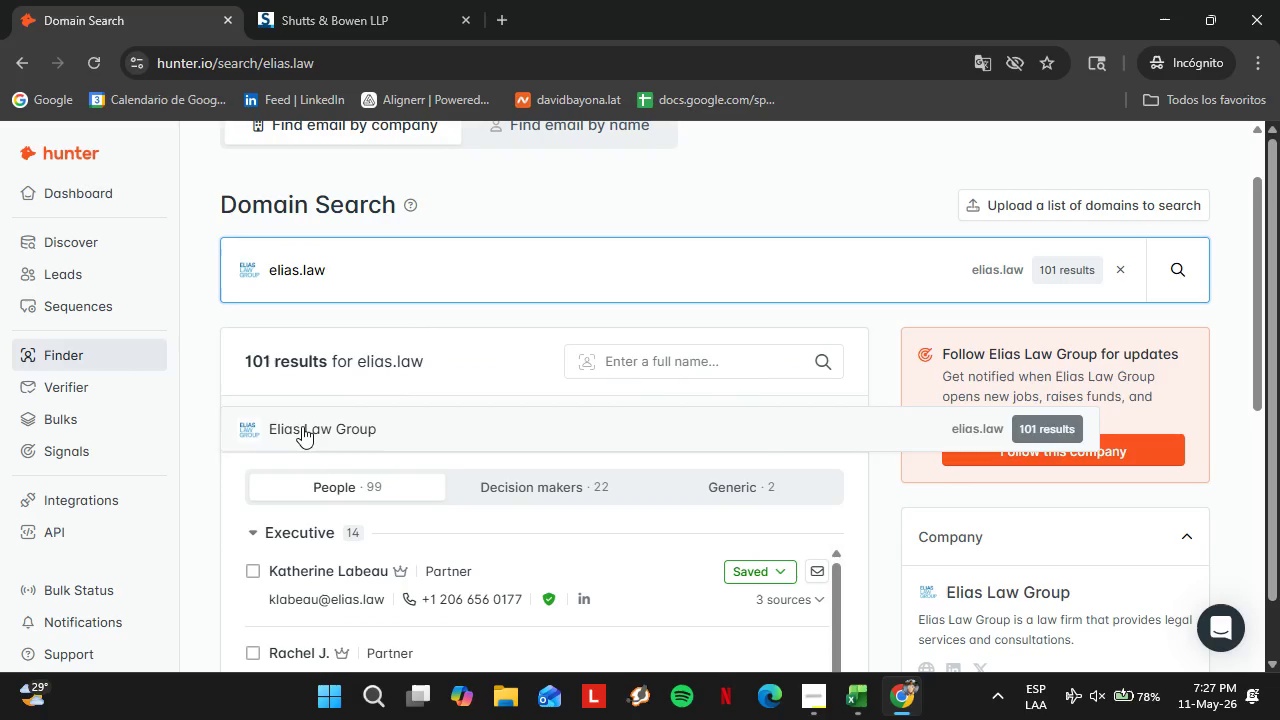 
wait(5.92)
 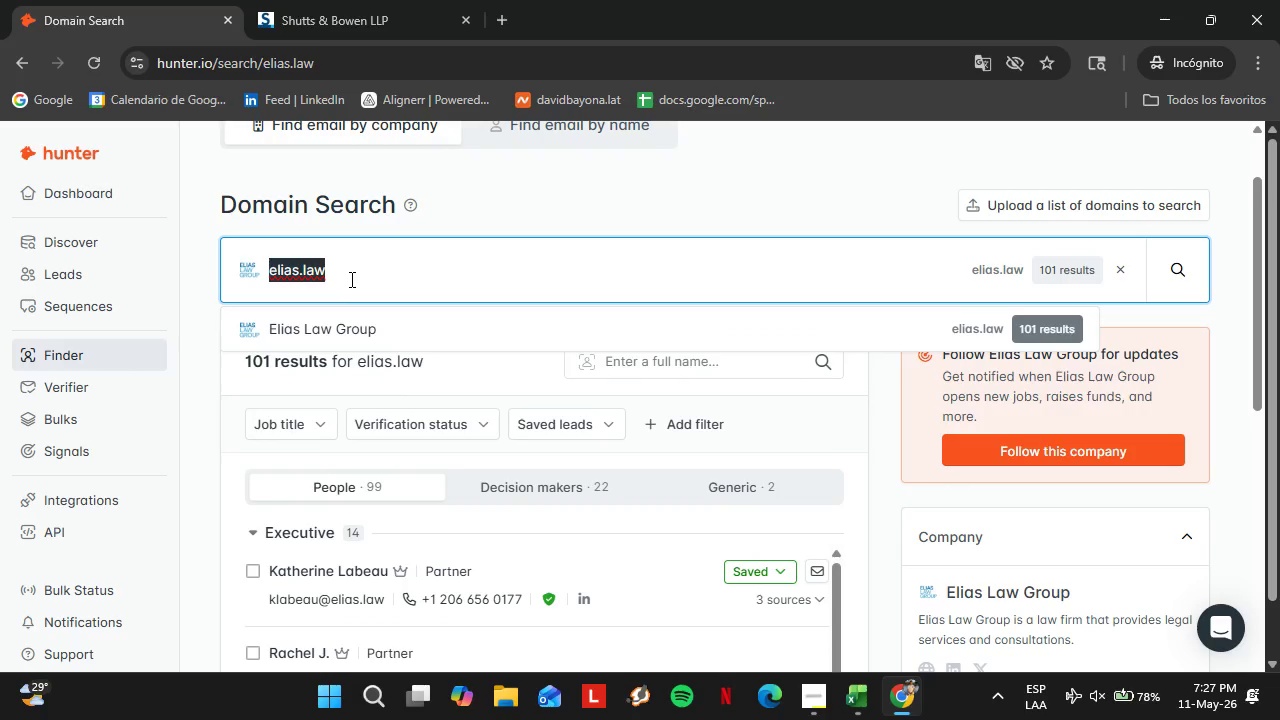 
type(fosterswift.com)
 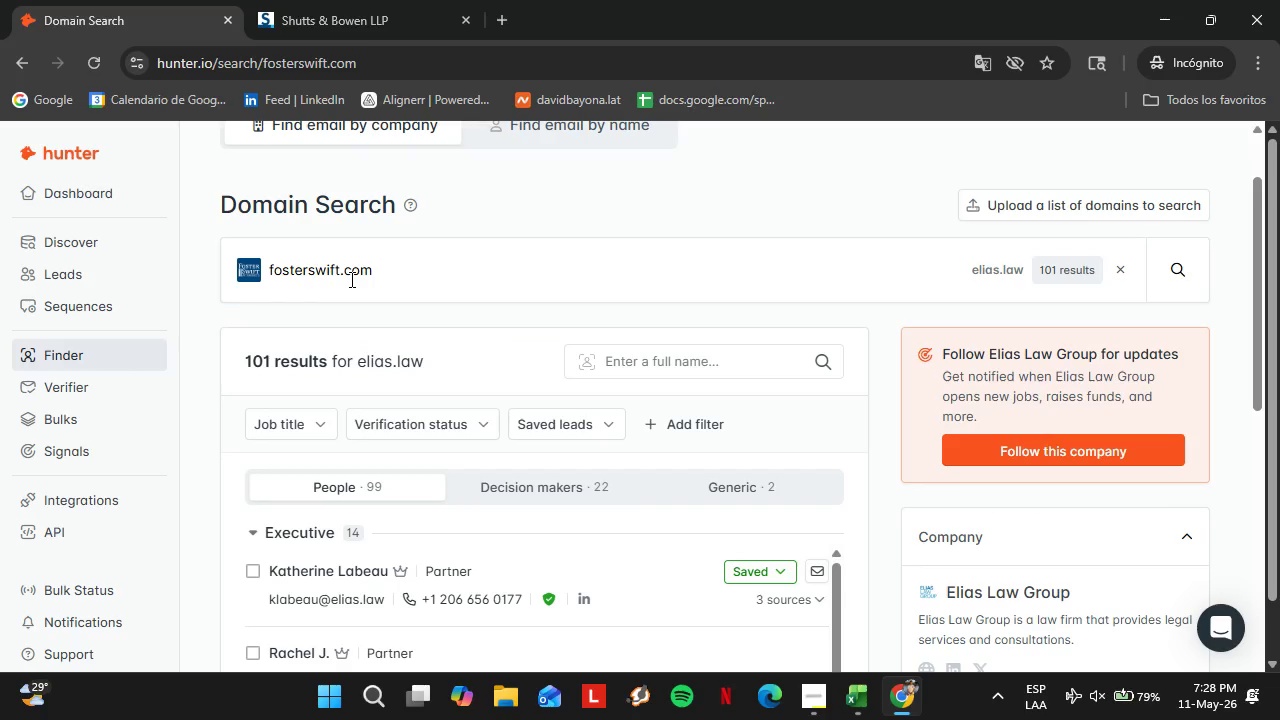 
key(Enter)
 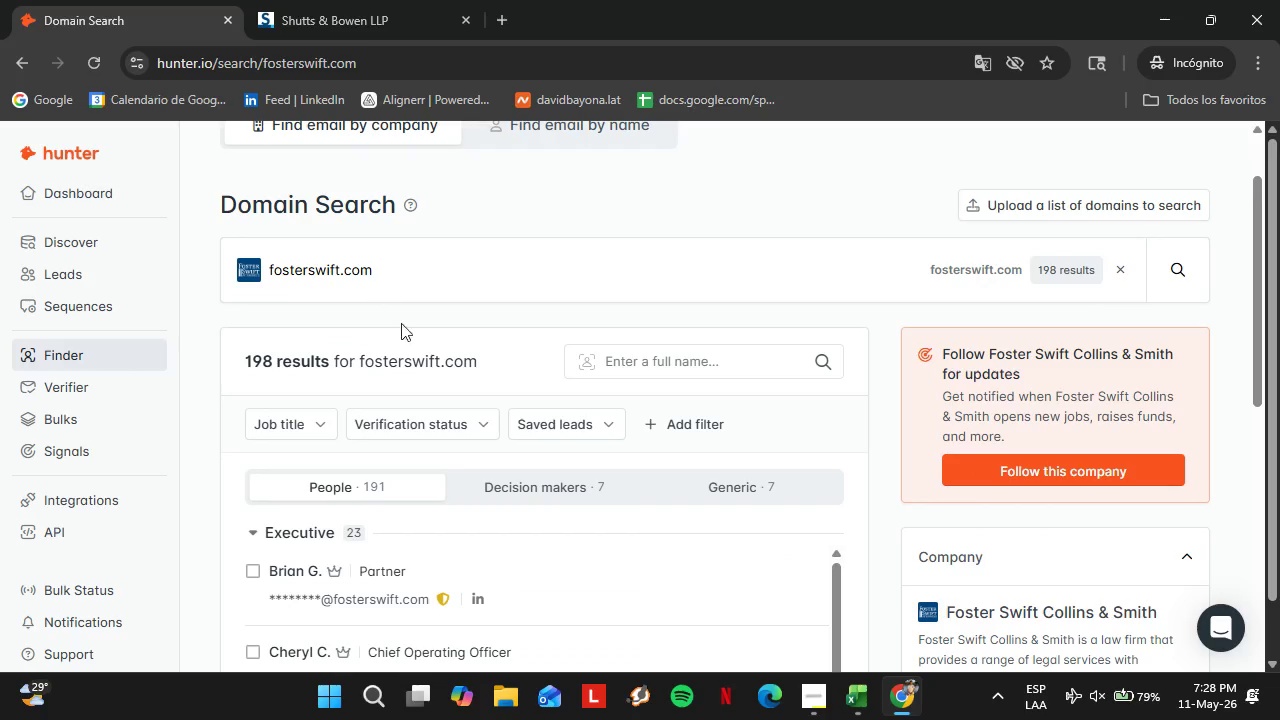 
double_click([354, 257])
 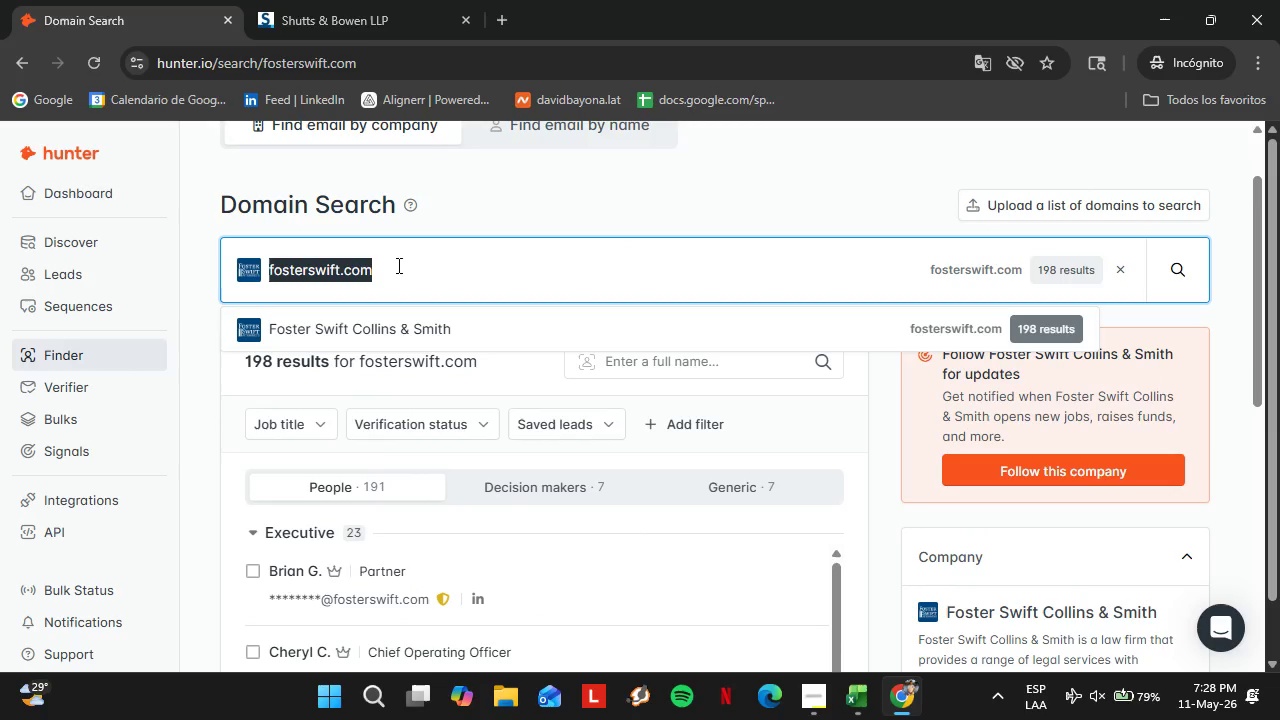 
triple_click([354, 257])
 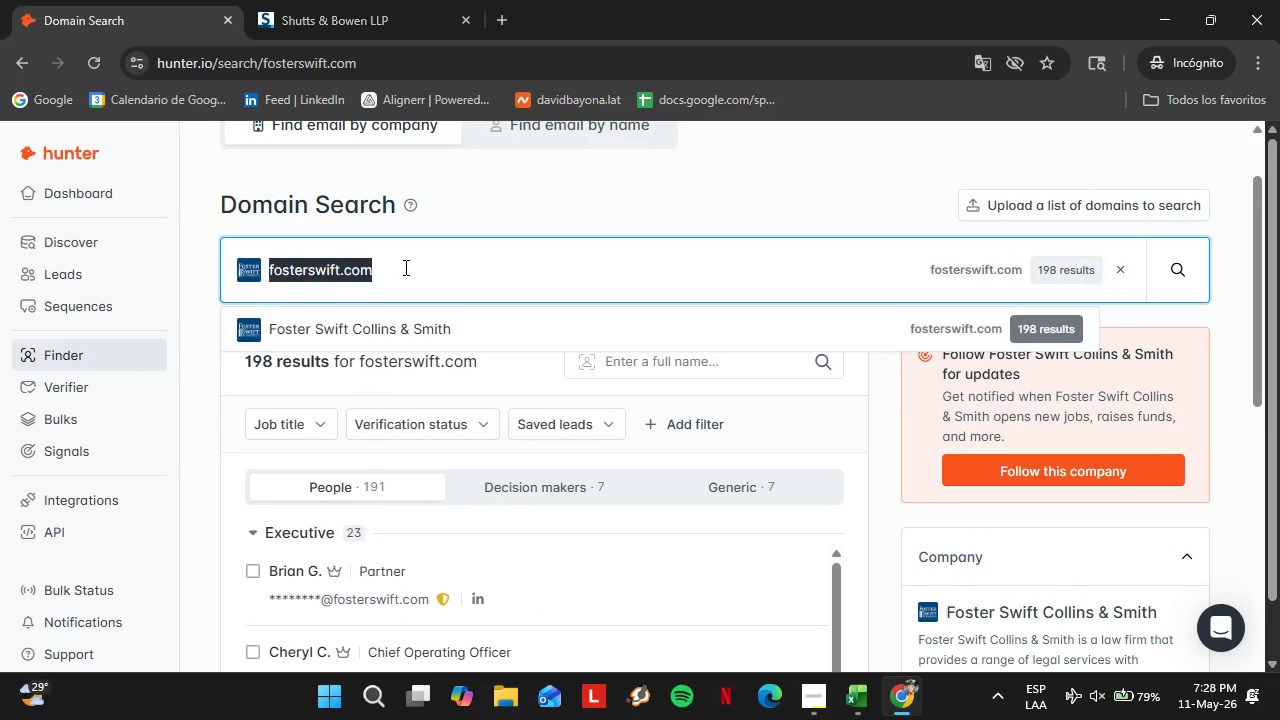 
scroll: coordinate [419, 373], scroll_direction: down, amount: 4.0
 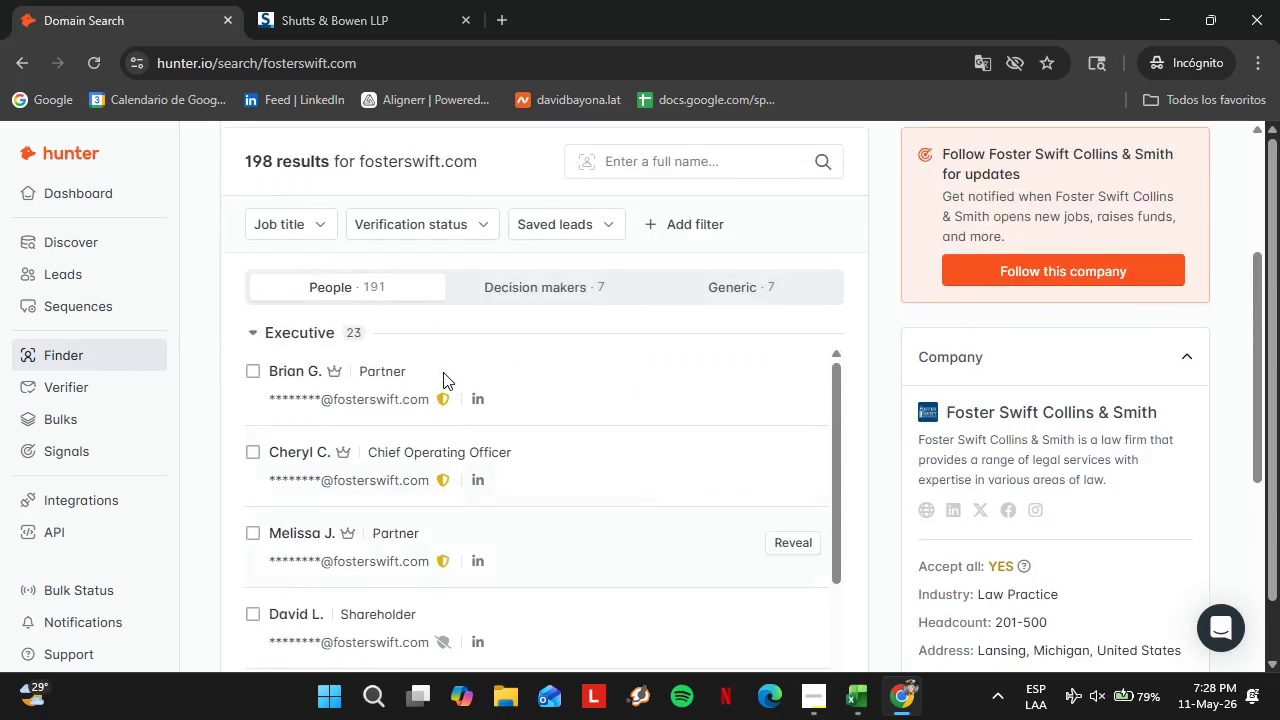 
scroll: coordinate [443, 372], scroll_direction: up, amount: 4.0
 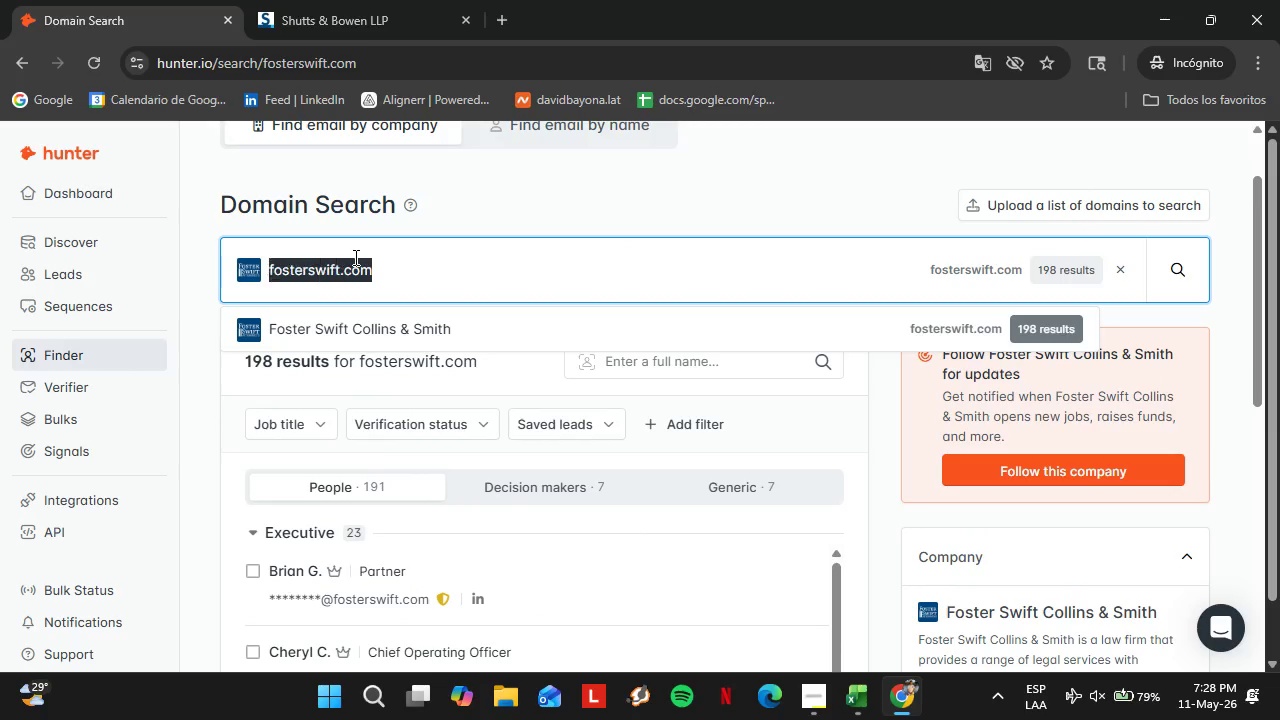 
type(fraserlawfirm.com)
 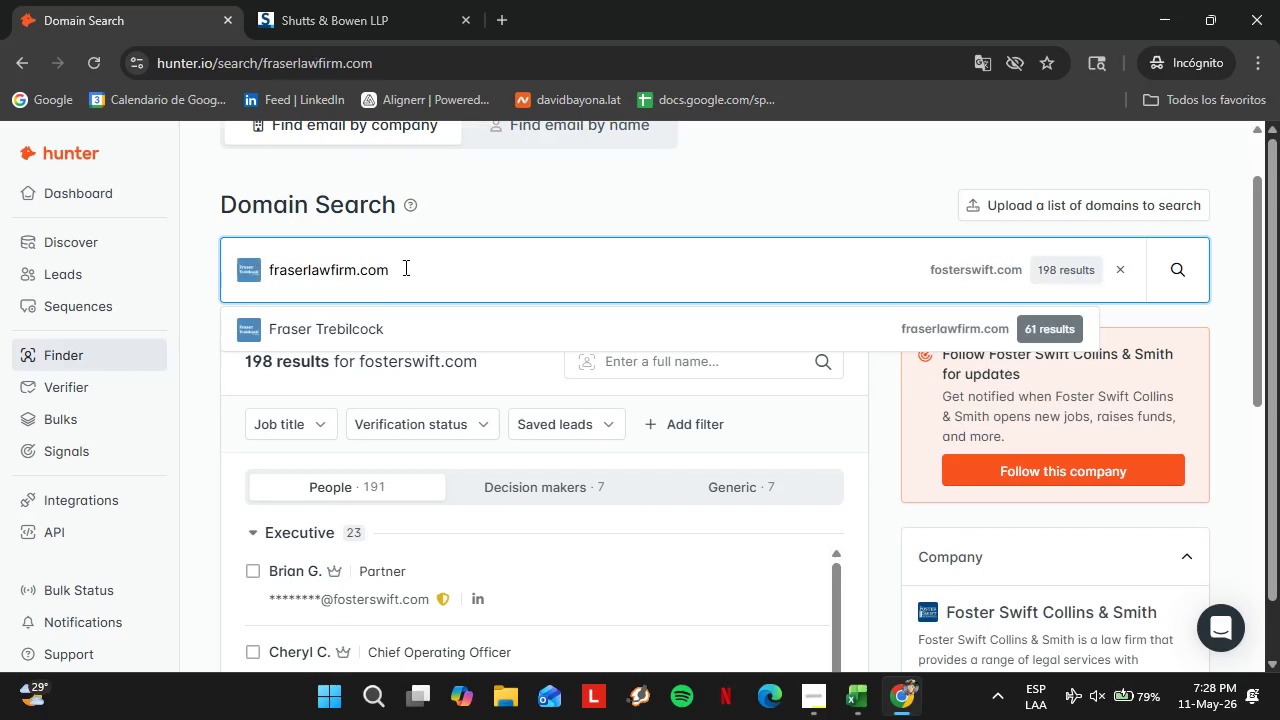 
key(Enter)
 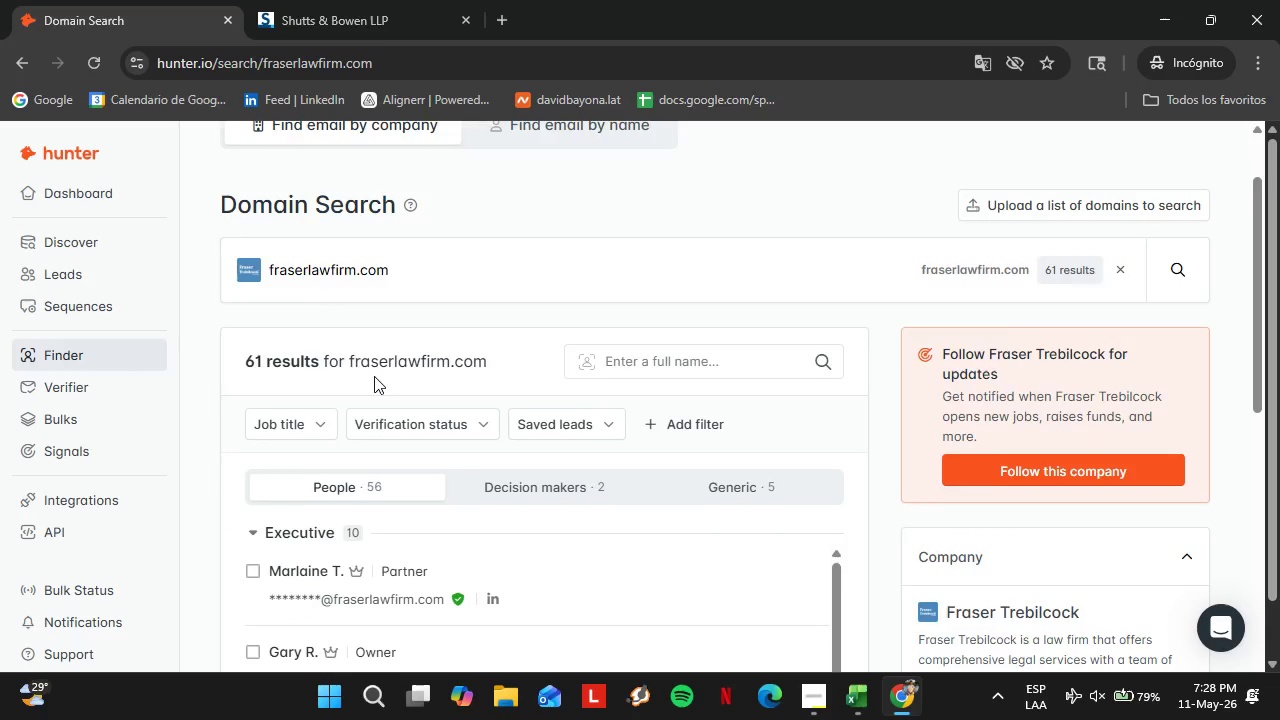 
left_click([276, 317])
 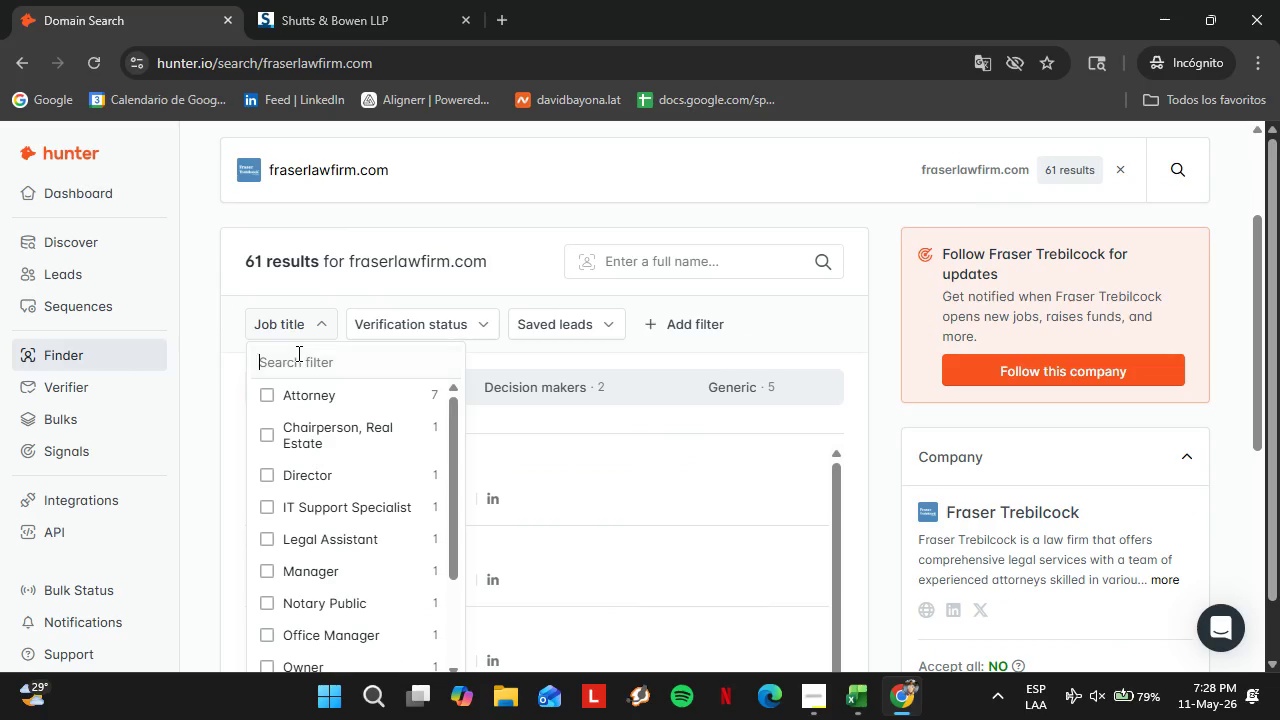 
left_click([297, 353])
 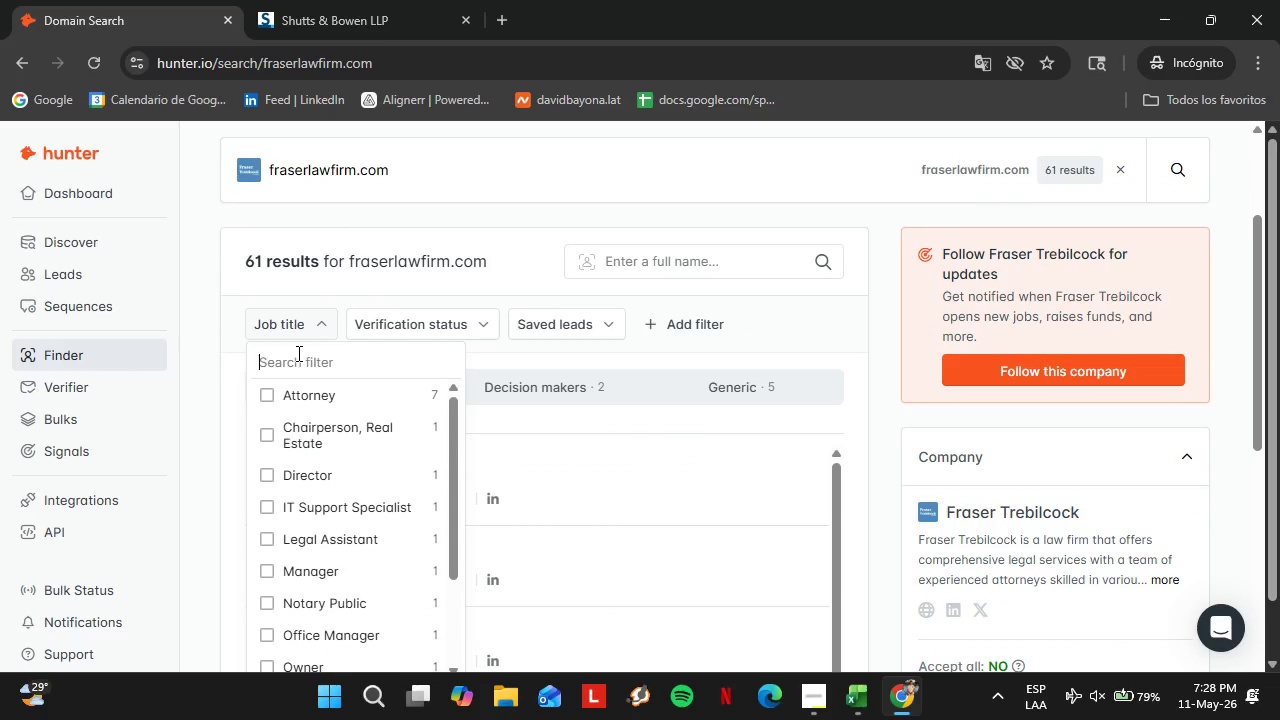 
scroll: coordinate [370, 377], scroll_direction: down, amount: 1.0
 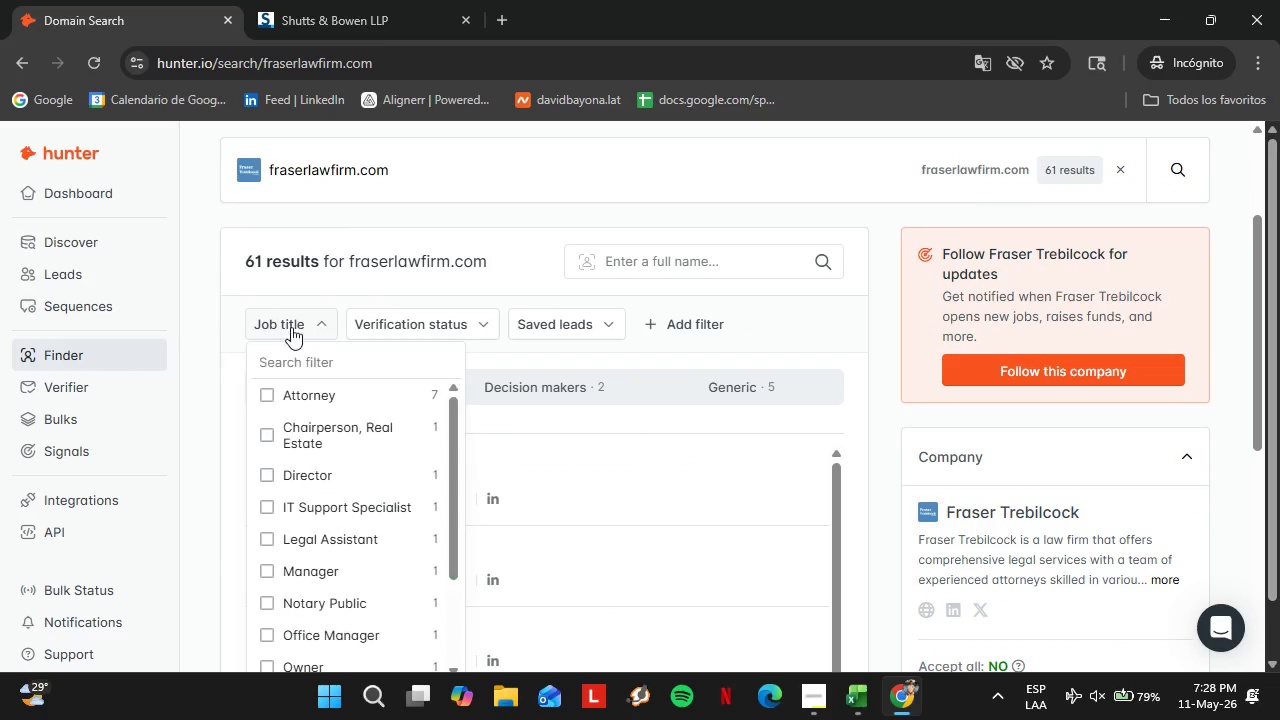 
type(offi)
 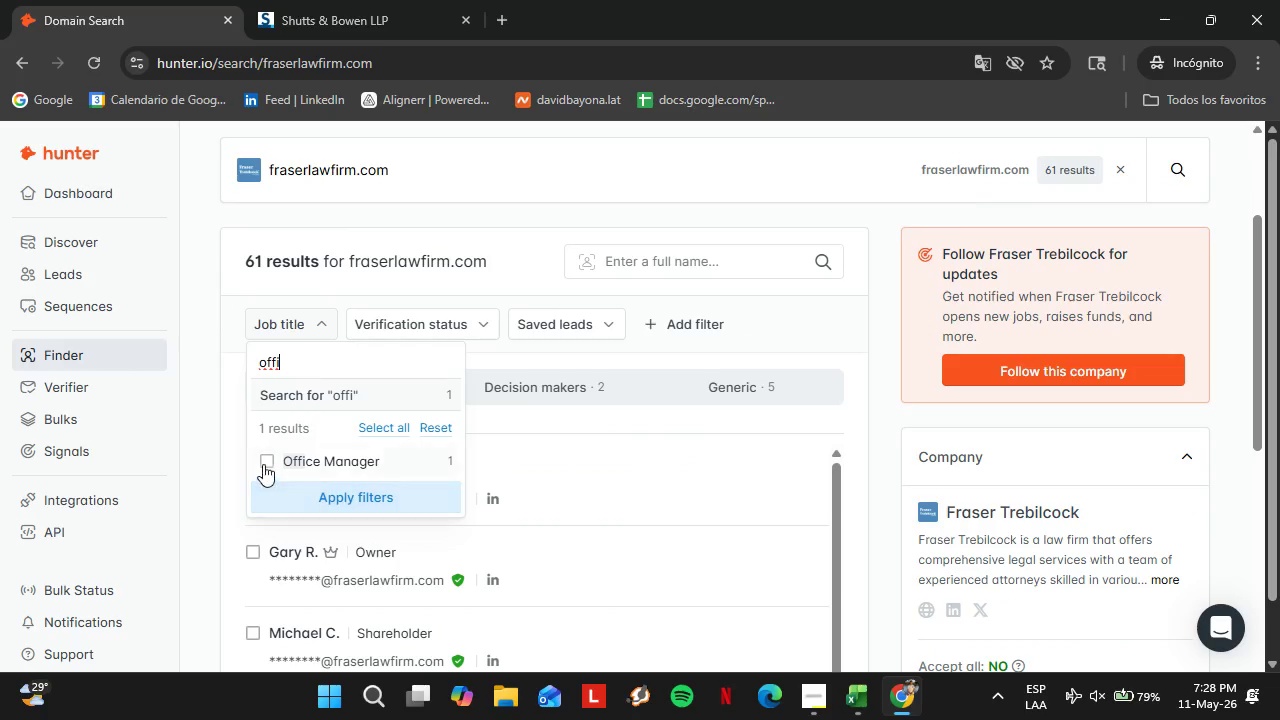 
left_click([263, 462])
 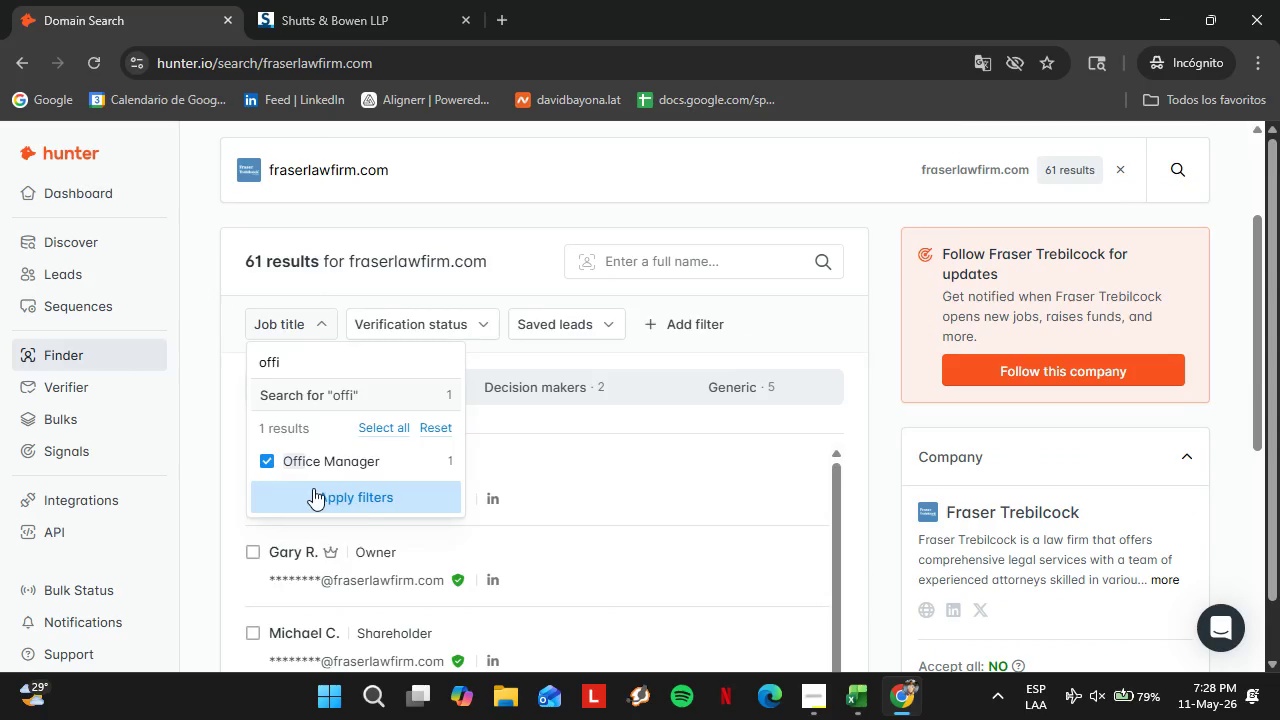 
left_click([313, 488])
 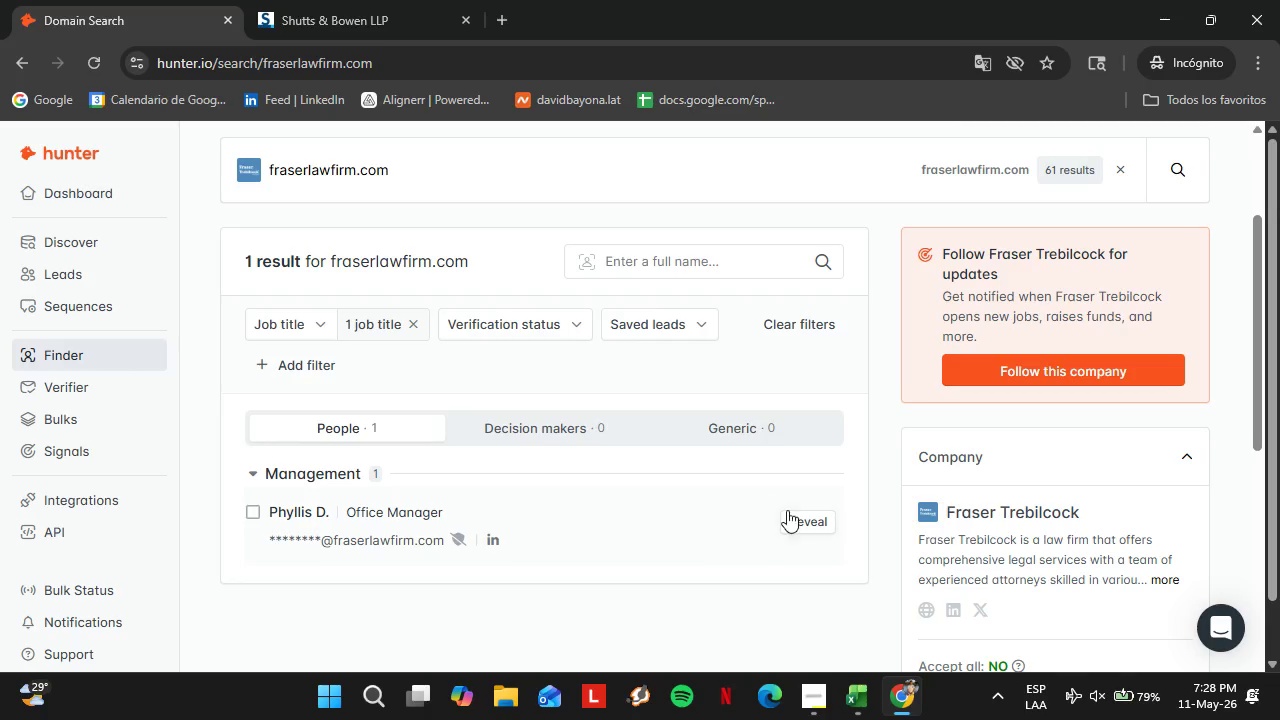 
left_click([797, 517])
 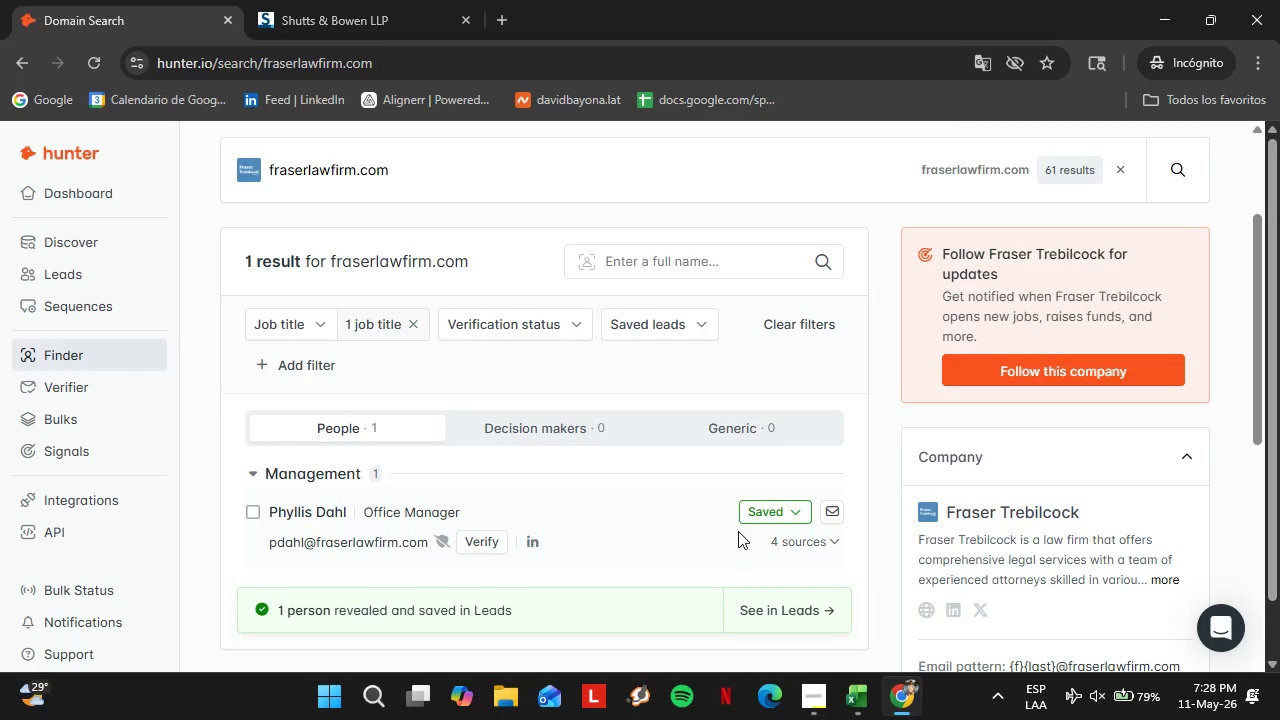 
left_click([767, 512])
 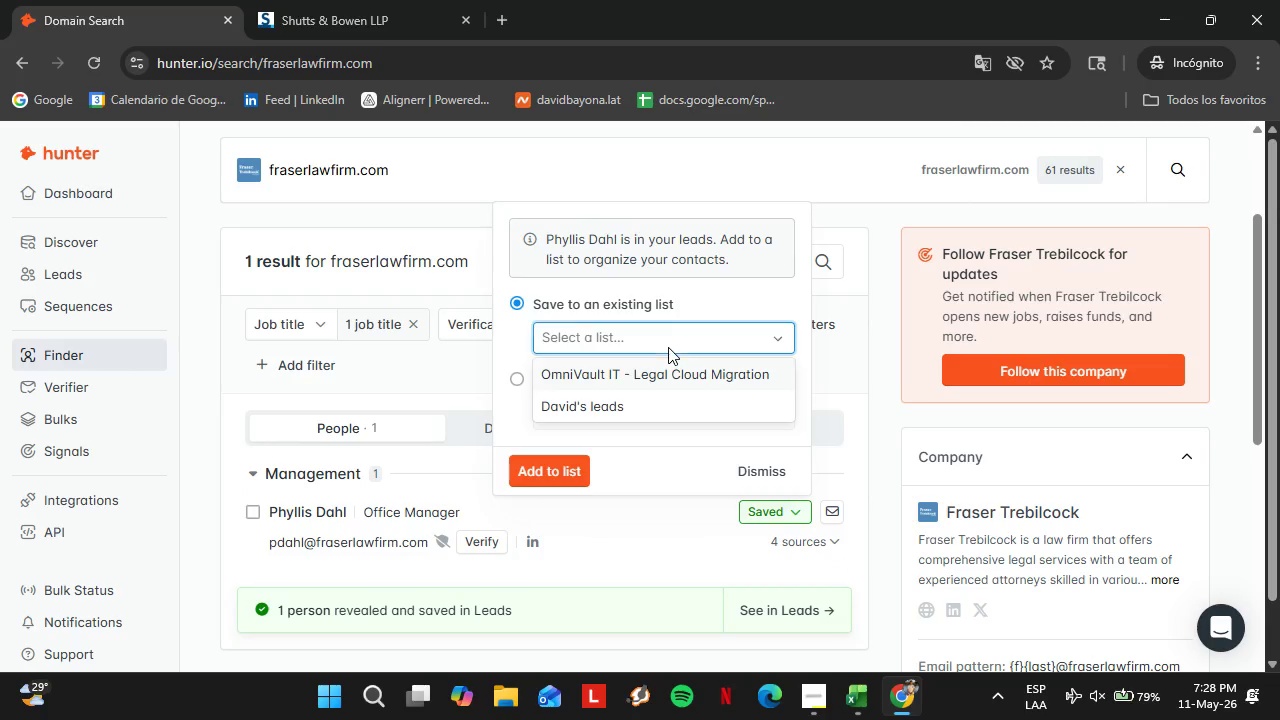 
left_click([668, 347])
 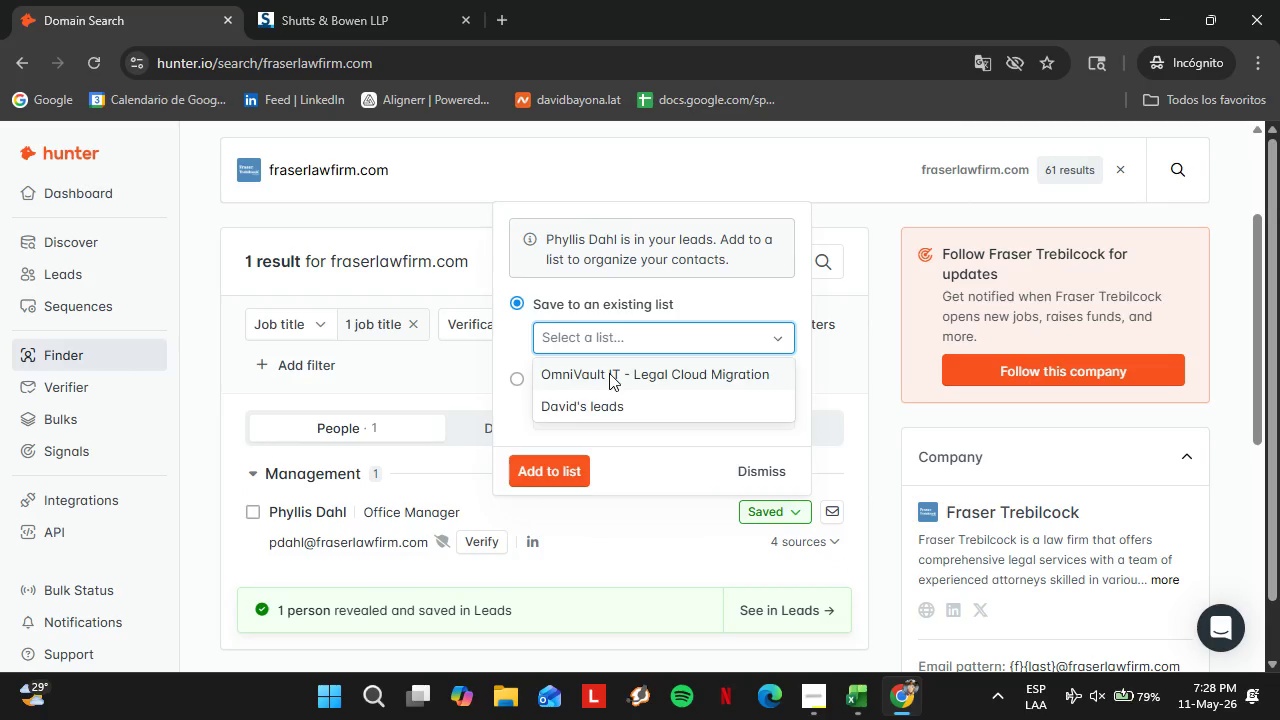 
left_click([609, 373])
 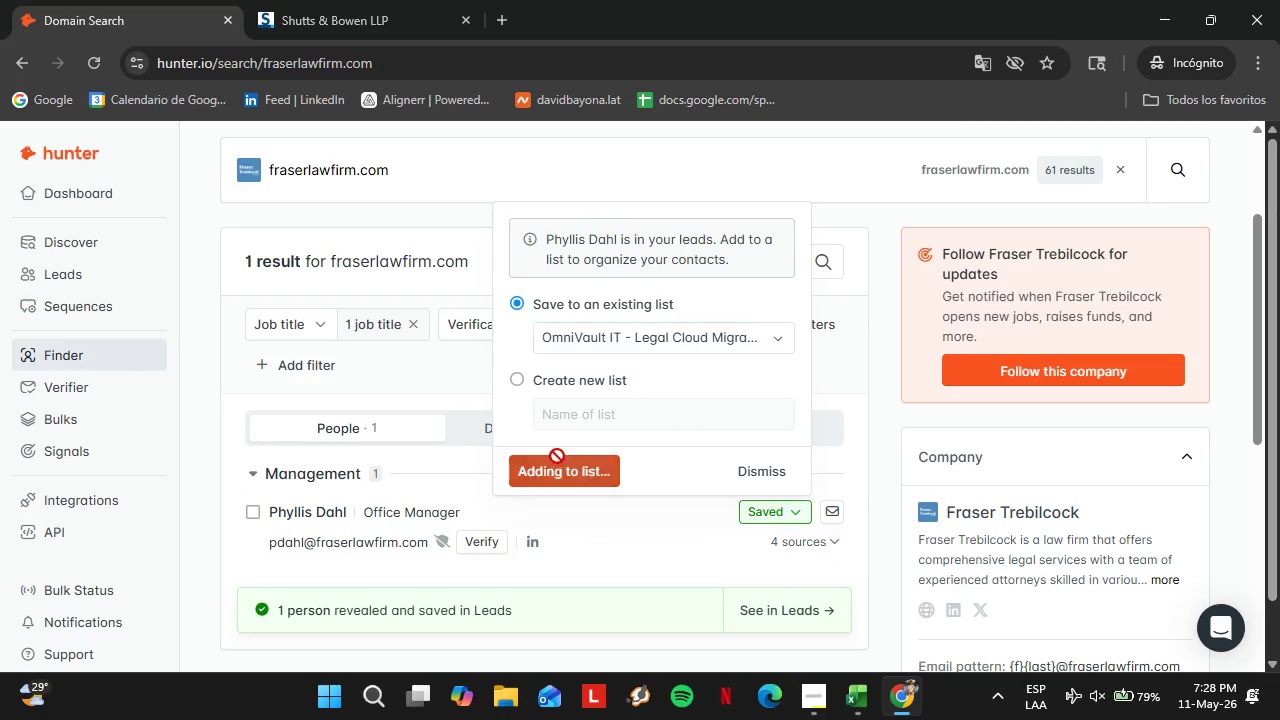 
left_click([557, 456])
 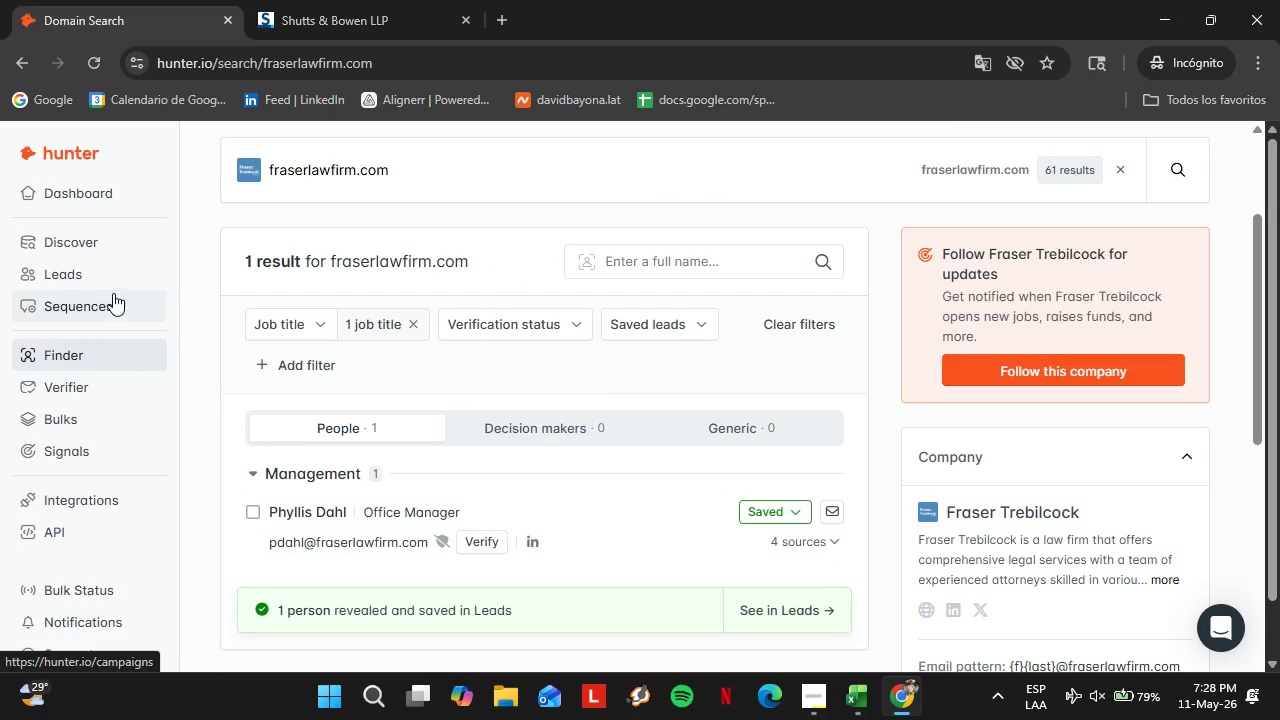 
left_click([140, 264])
 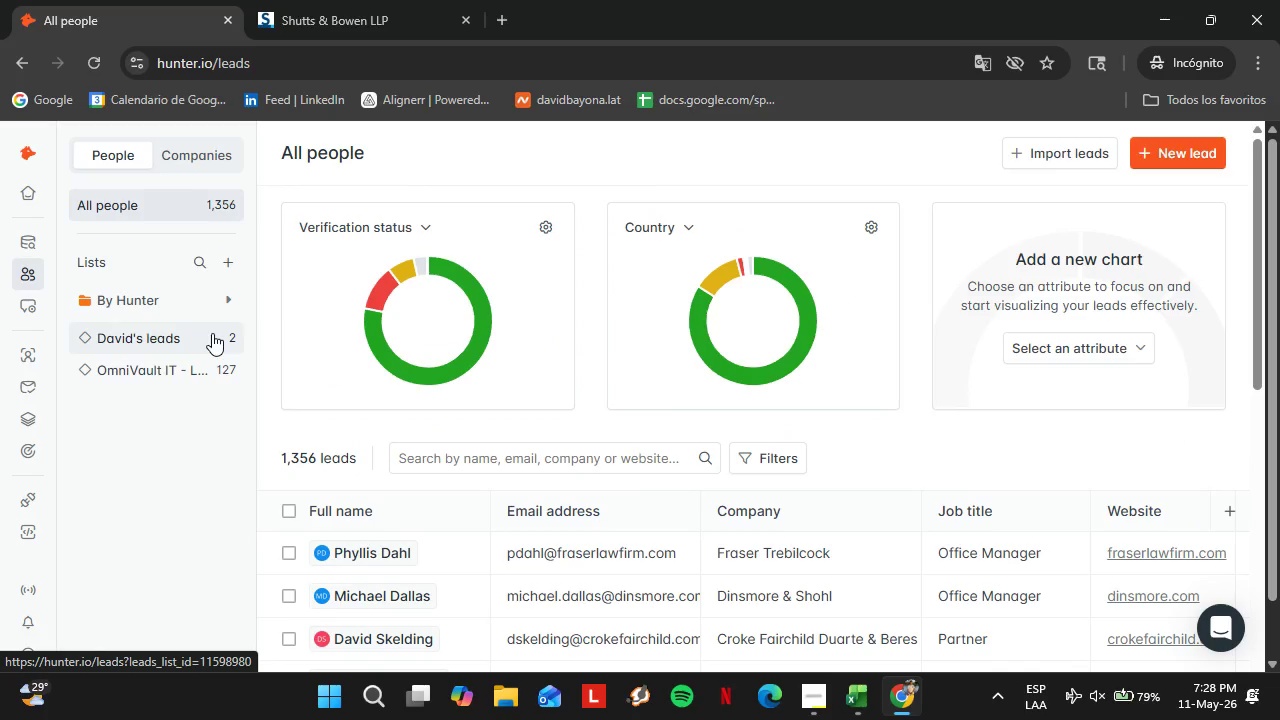 
wait(6.83)
 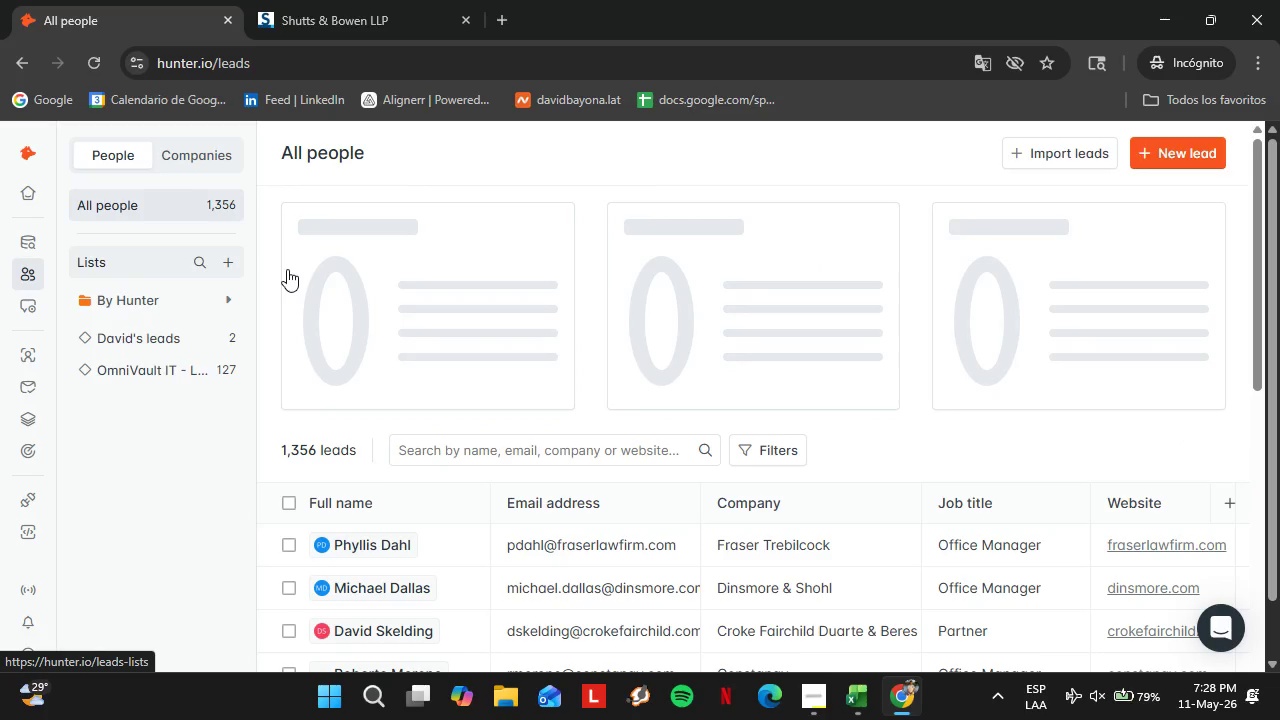 
left_click([124, 371])
 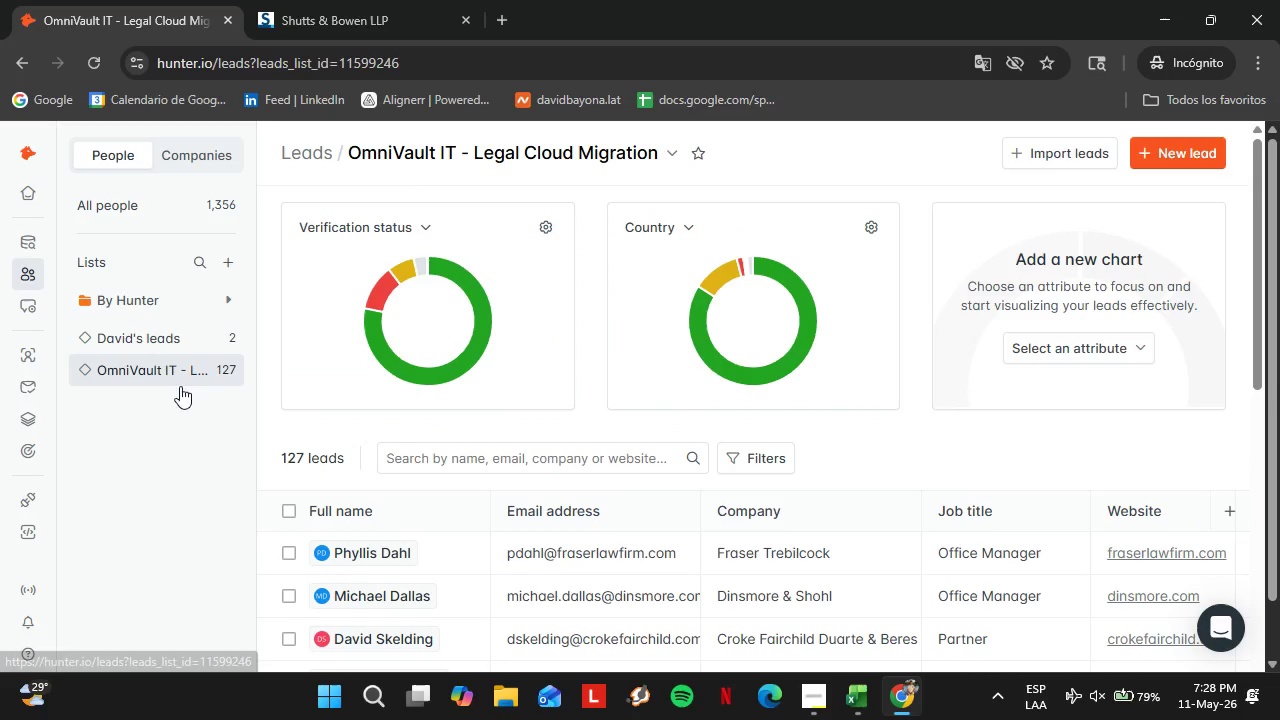 
wait(6.45)
 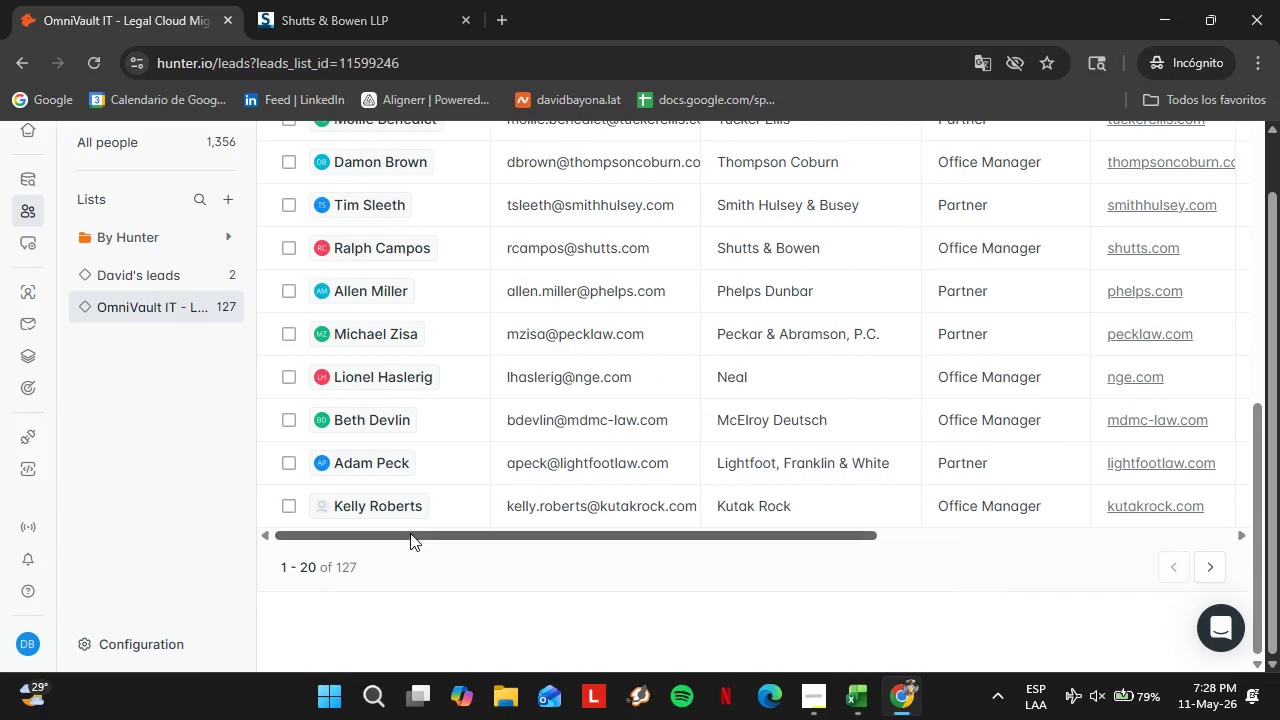 
left_click_drag(start_coordinate=[403, 535], to_coordinate=[852, 508])
 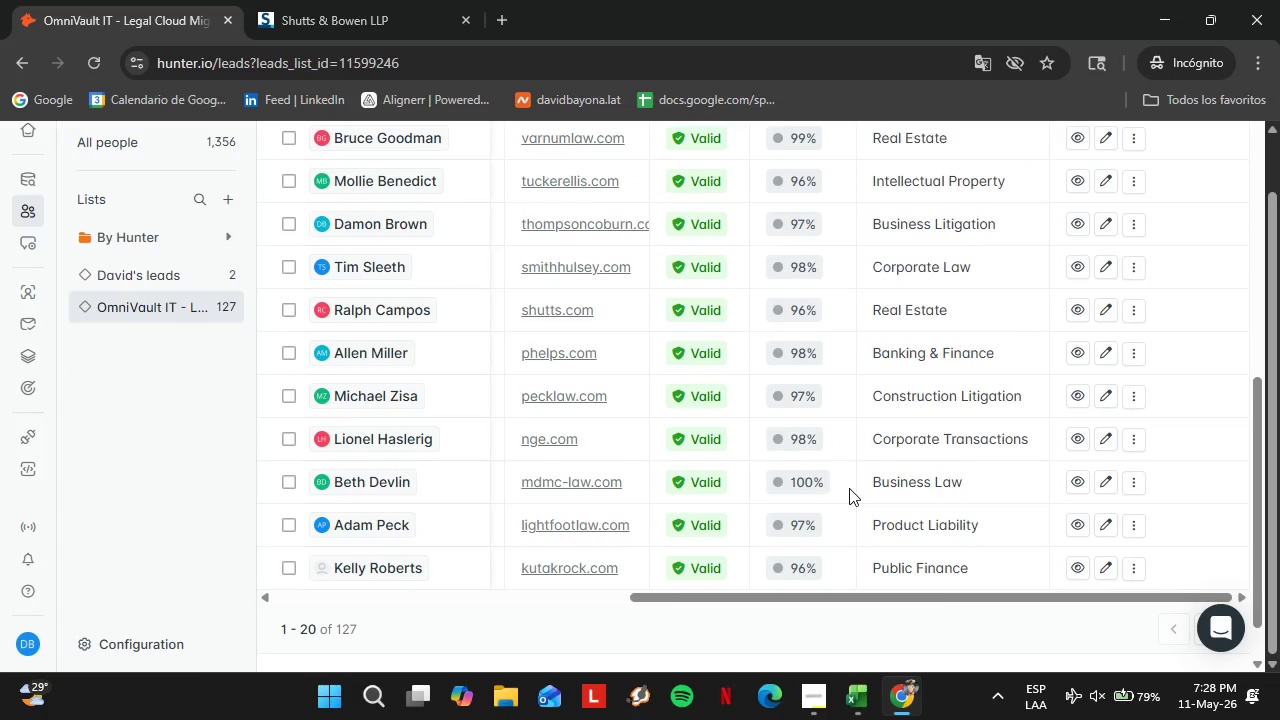 
scroll: coordinate [461, 464], scroll_direction: down, amount: 13.0
 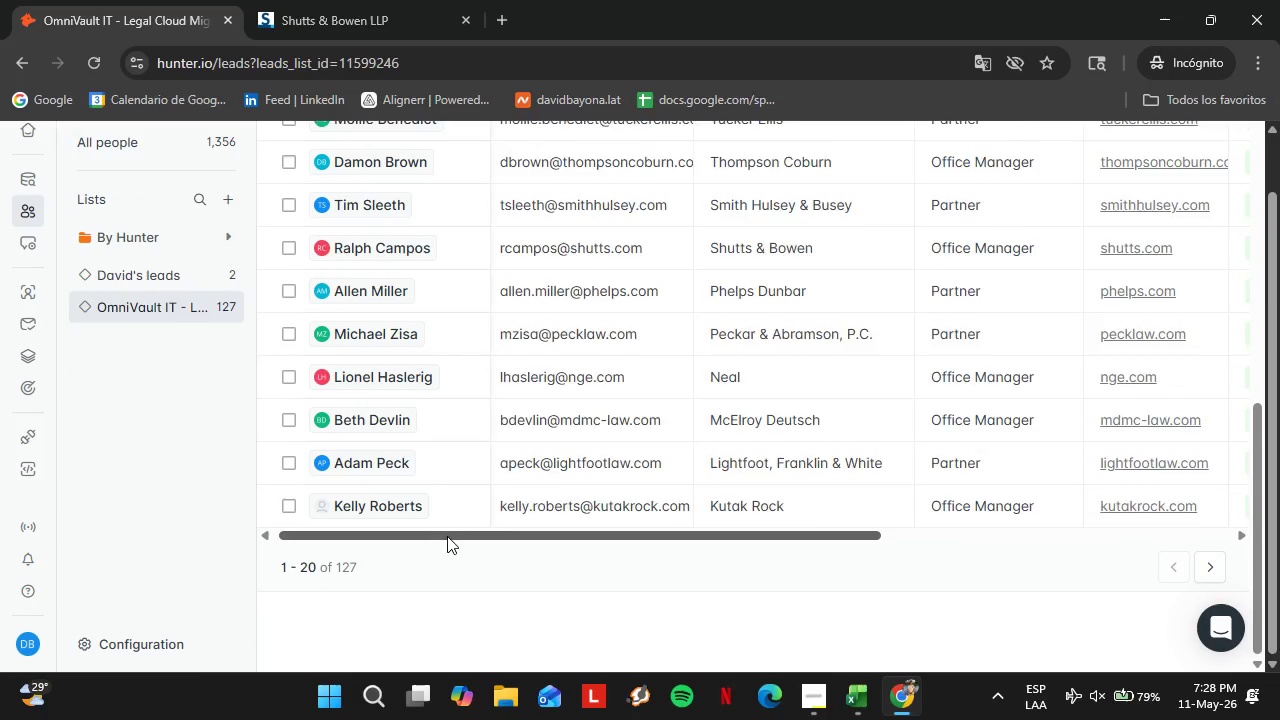 
double_click([917, 287])
 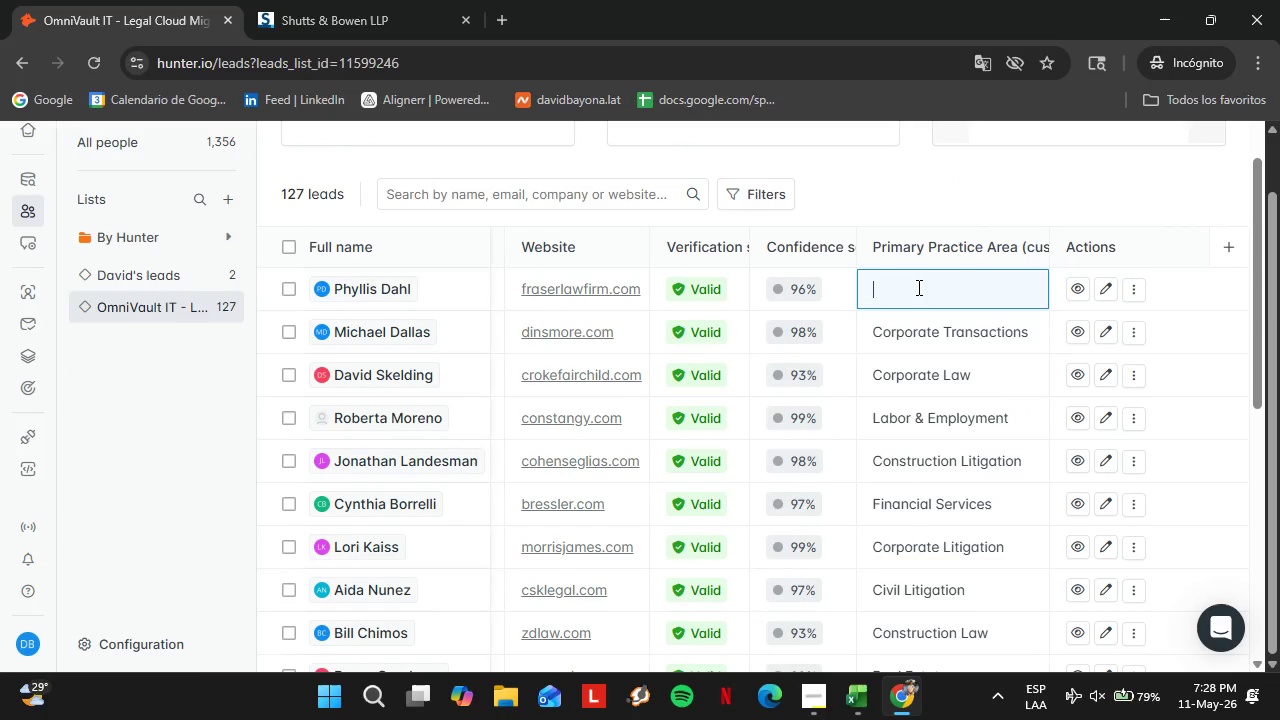 
triple_click([917, 287])
 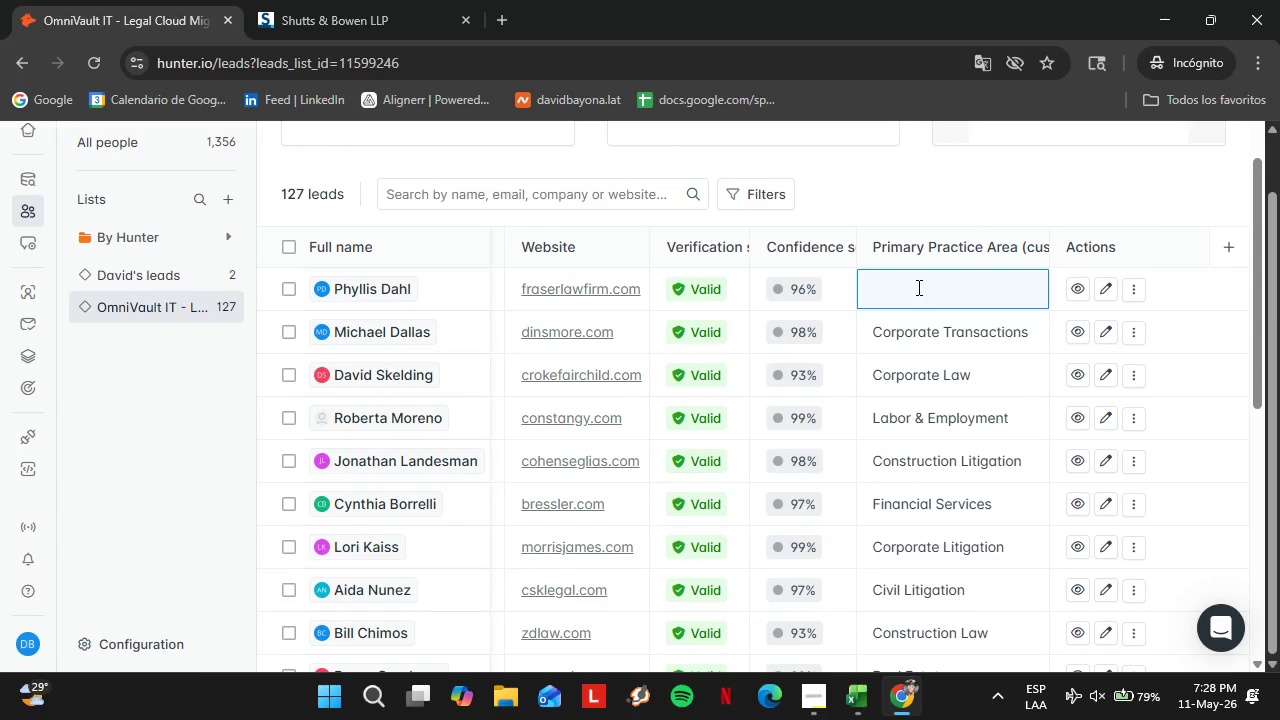 
scroll: coordinate [848, 484], scroll_direction: up, amount: 6.0
 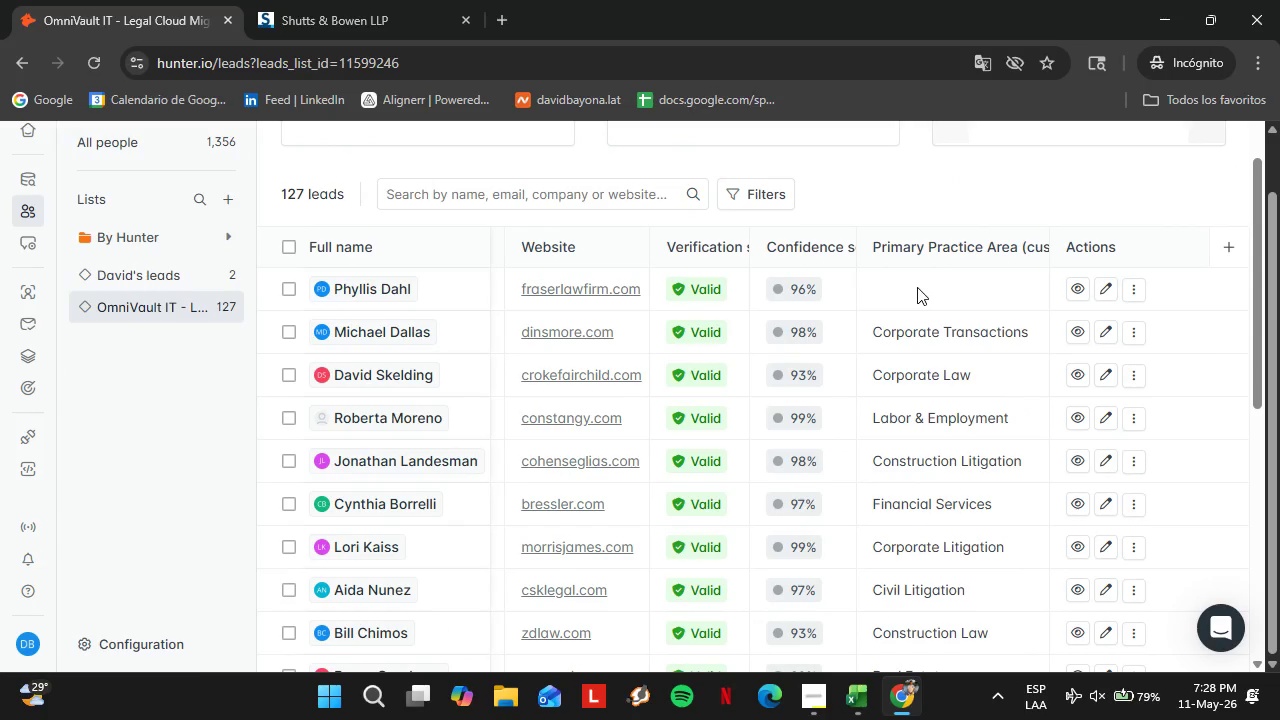 
wait(6.83)
 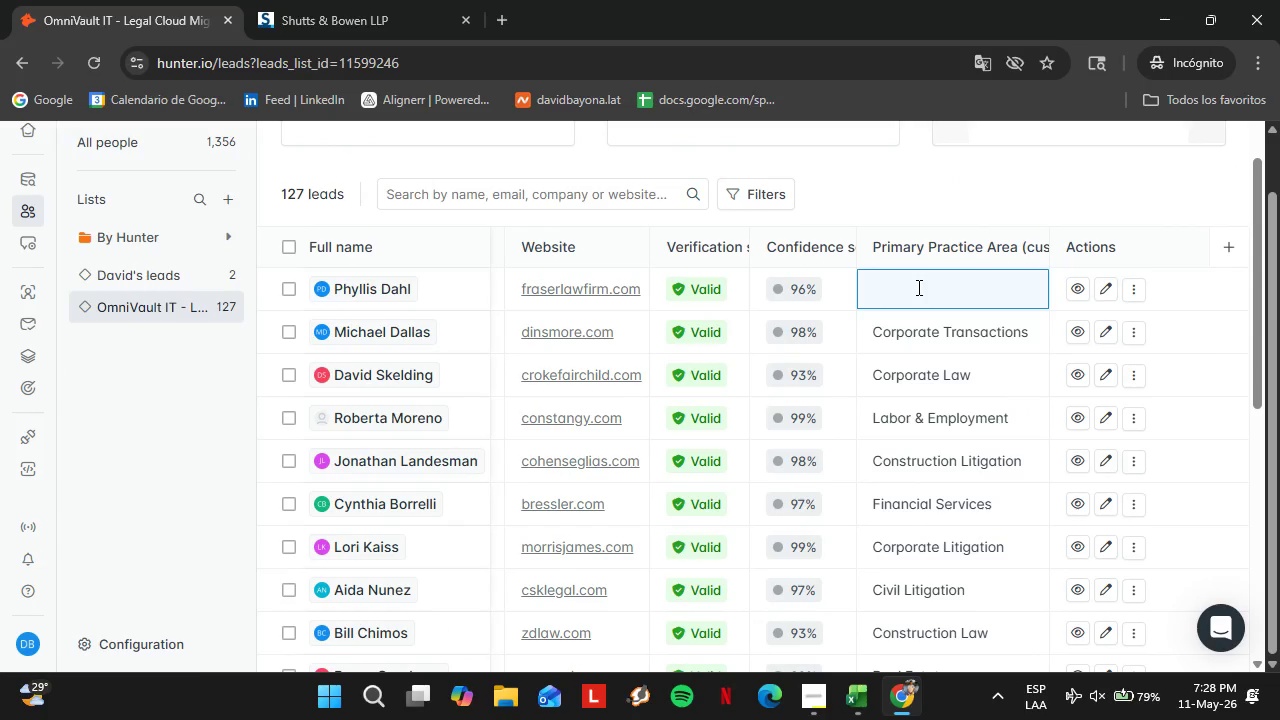 
type(Insurance Defense)
 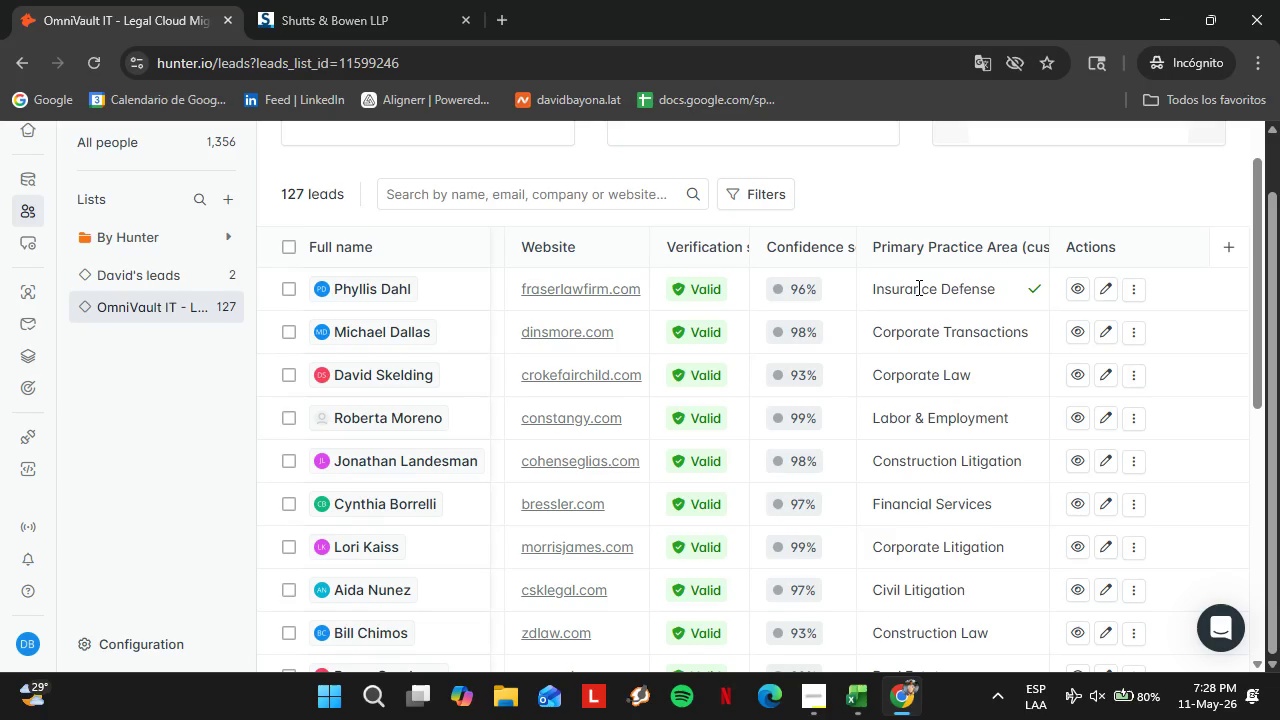 
 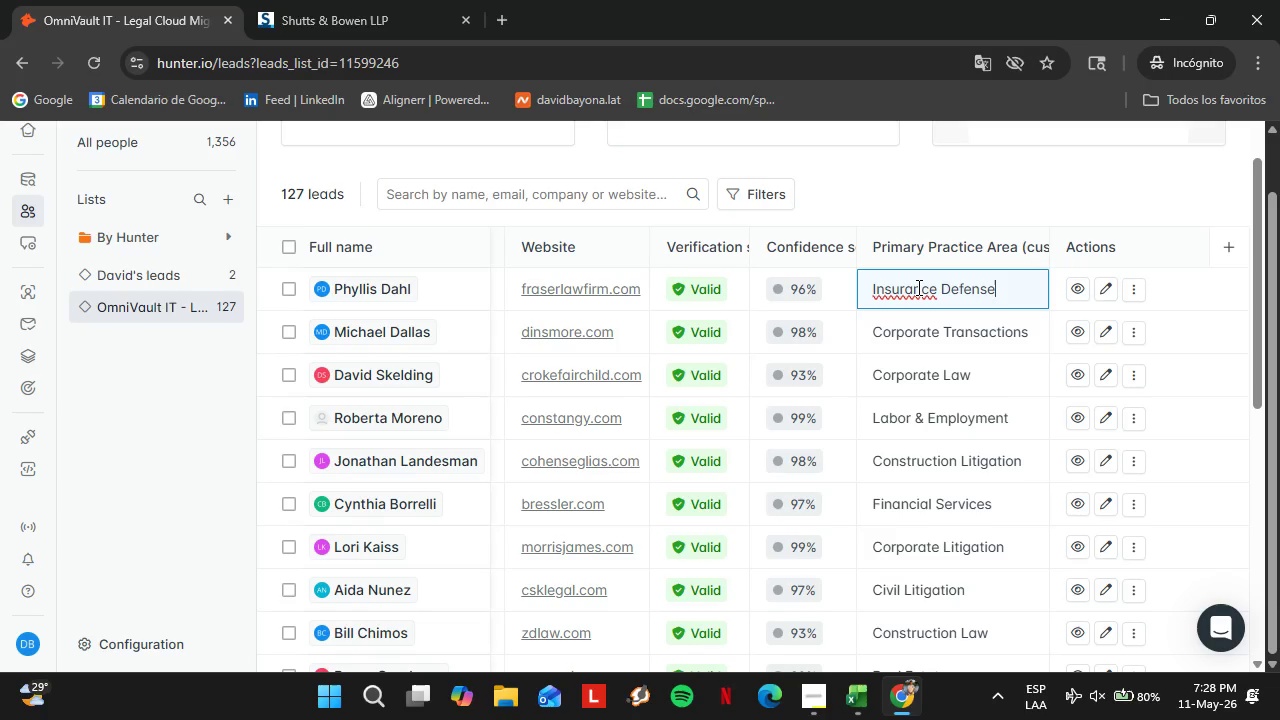 
key(Enter)
 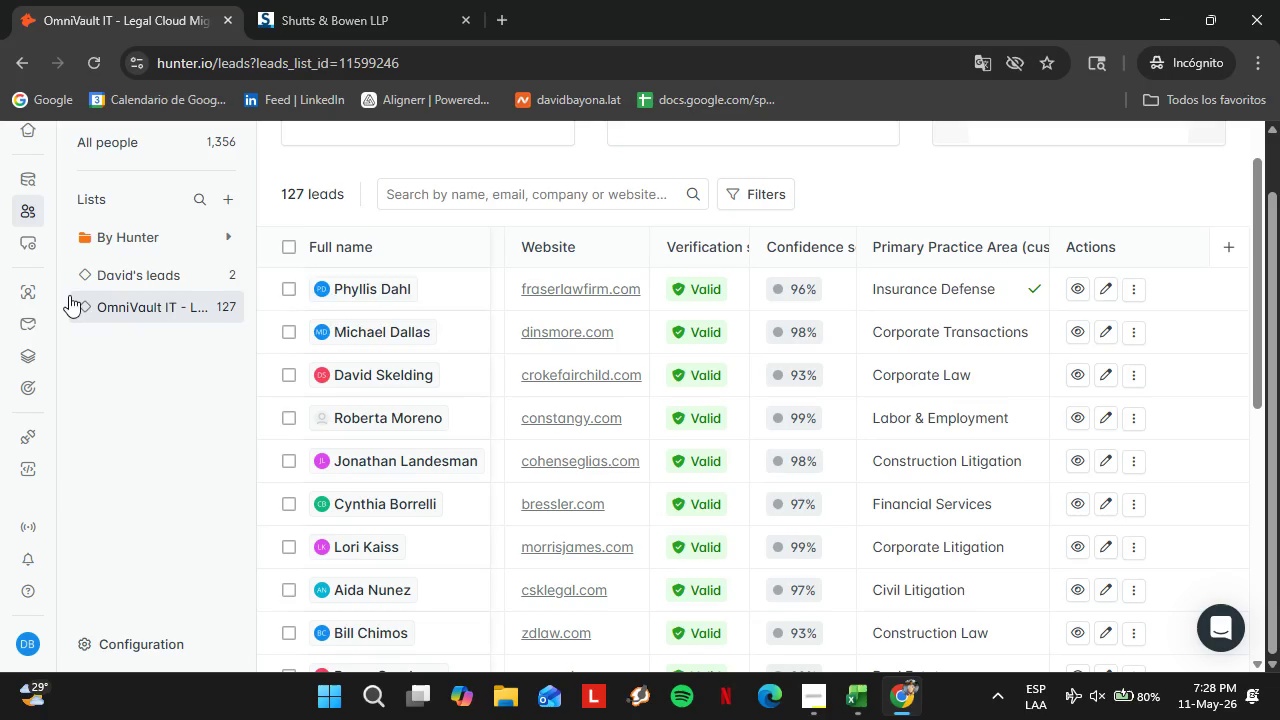 
left_click([29, 291])
 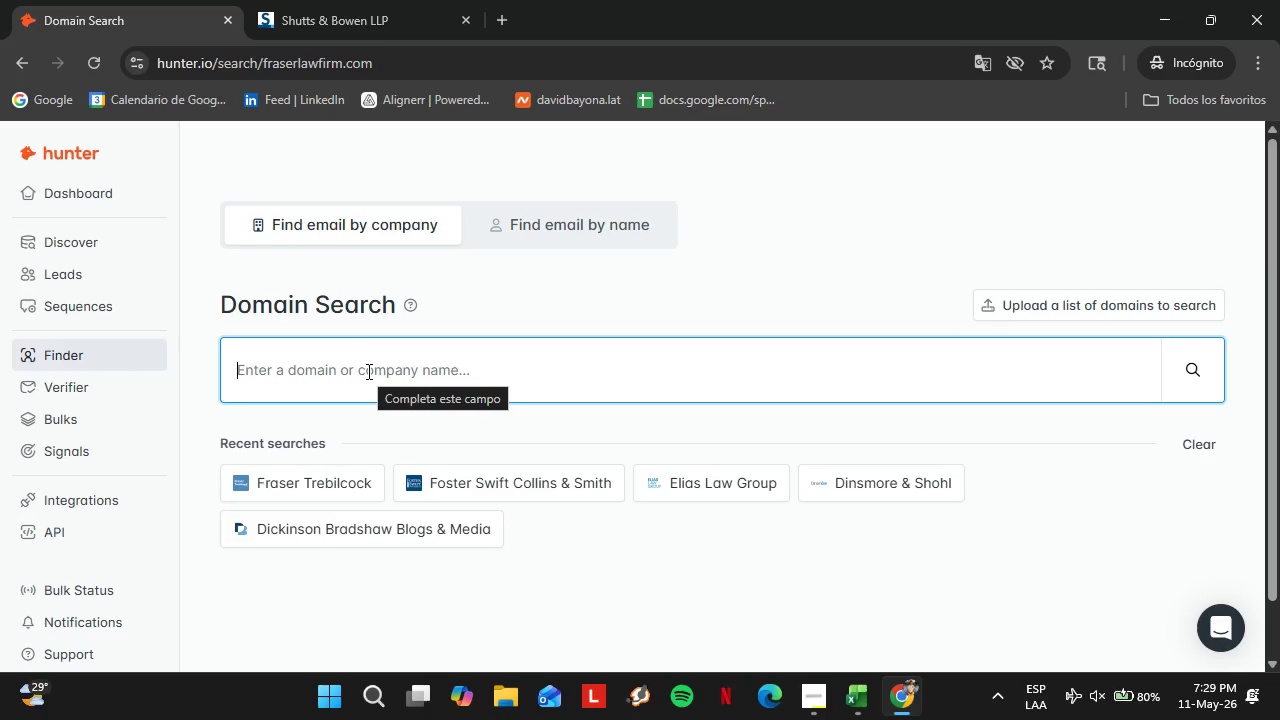 
type(gfrlaw.com)
 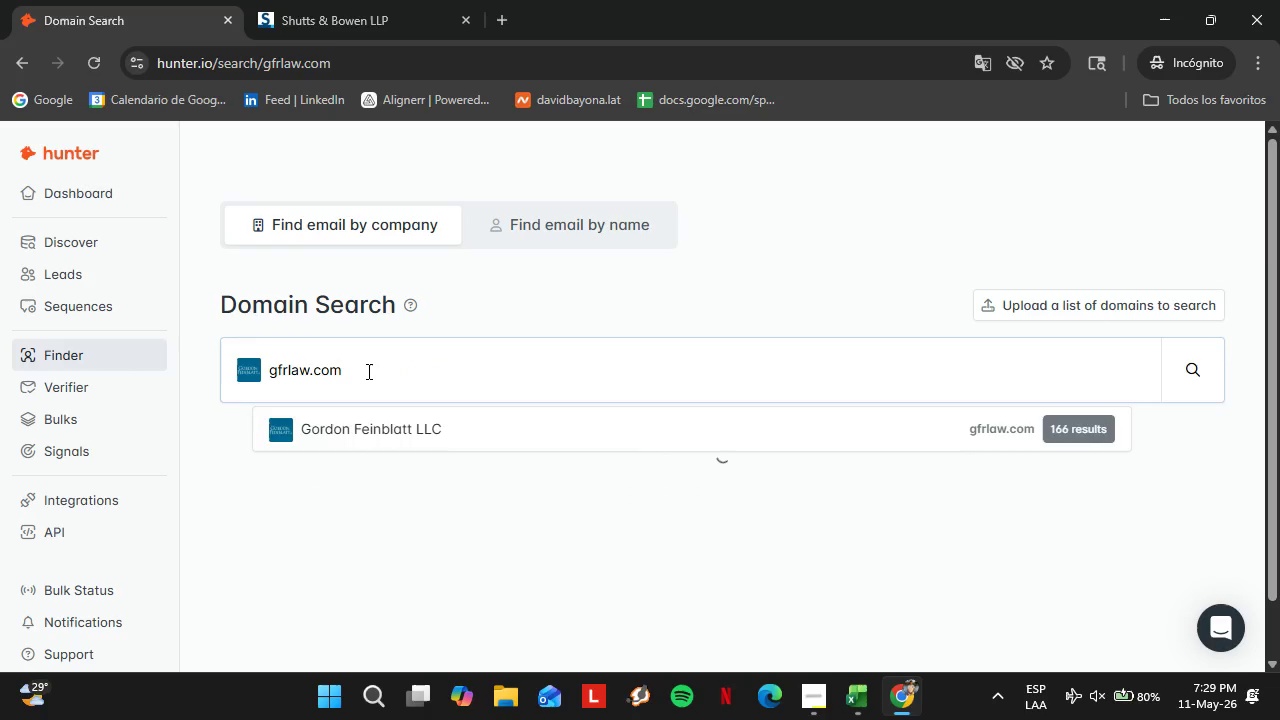 
key(Enter)
 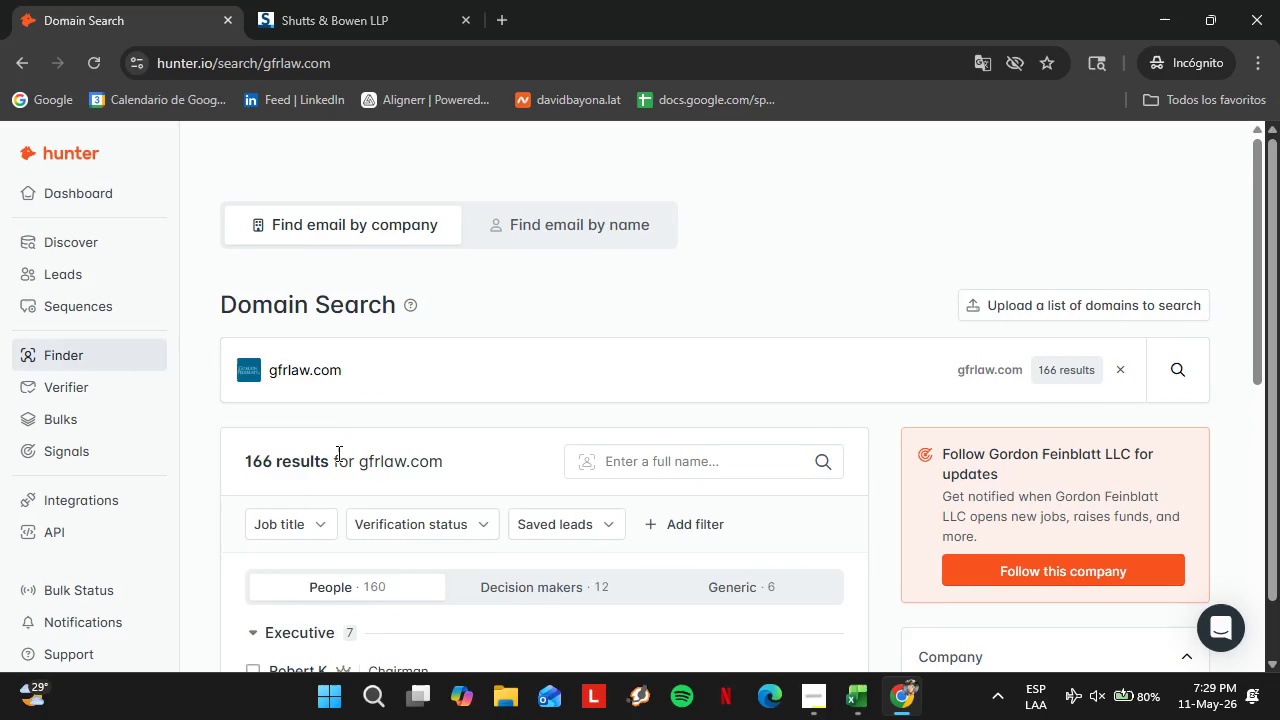 
left_click([762, 525])
 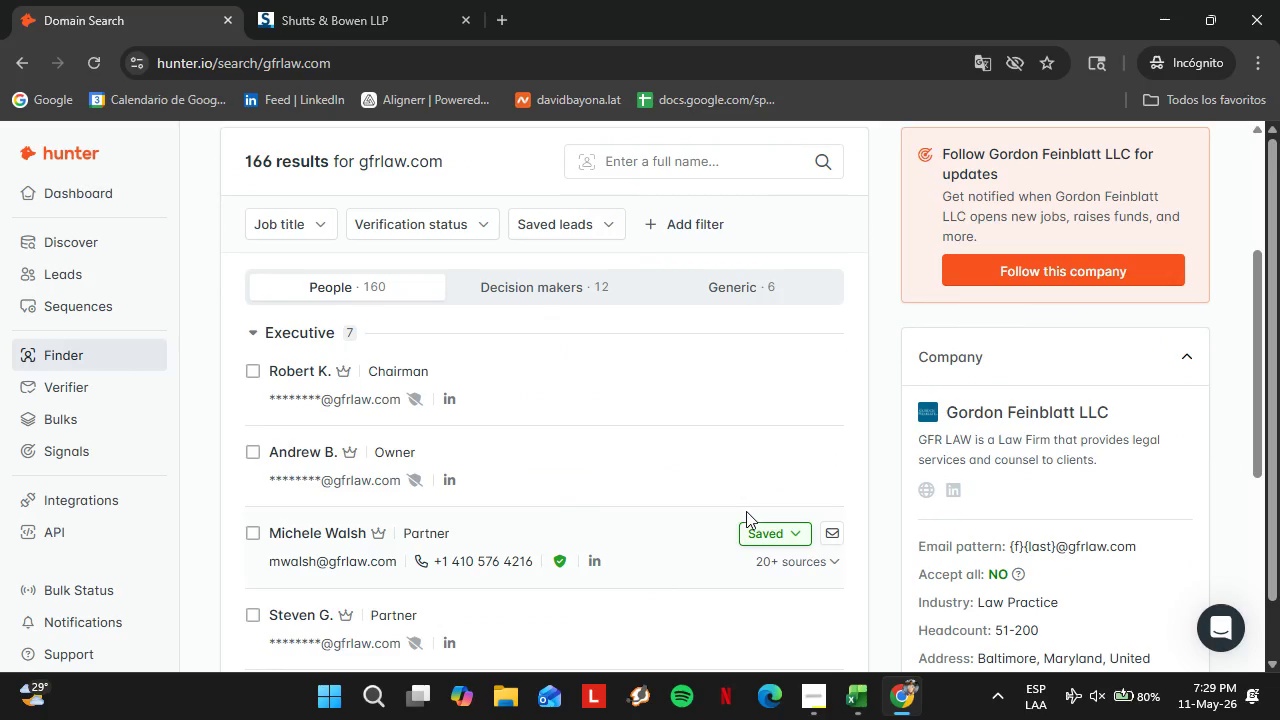 
scroll: coordinate [336, 454], scroll_direction: down, amount: 3.0
 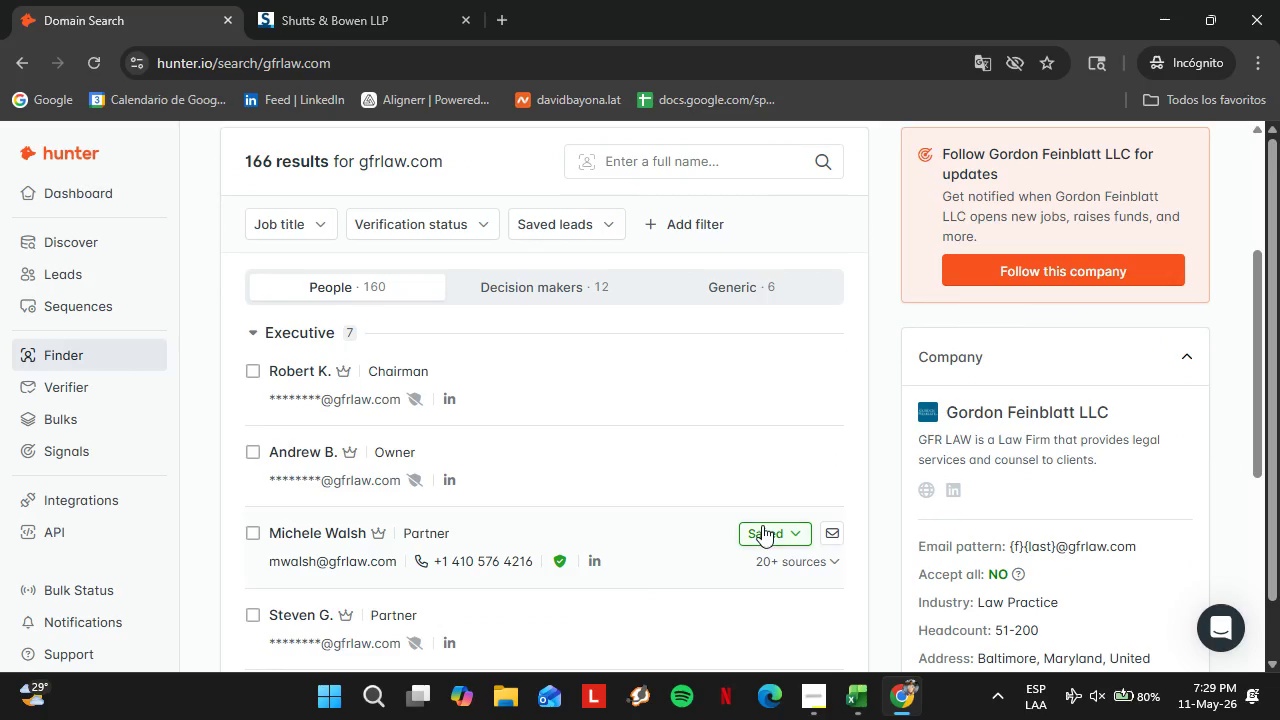 
double_click([762, 526])
 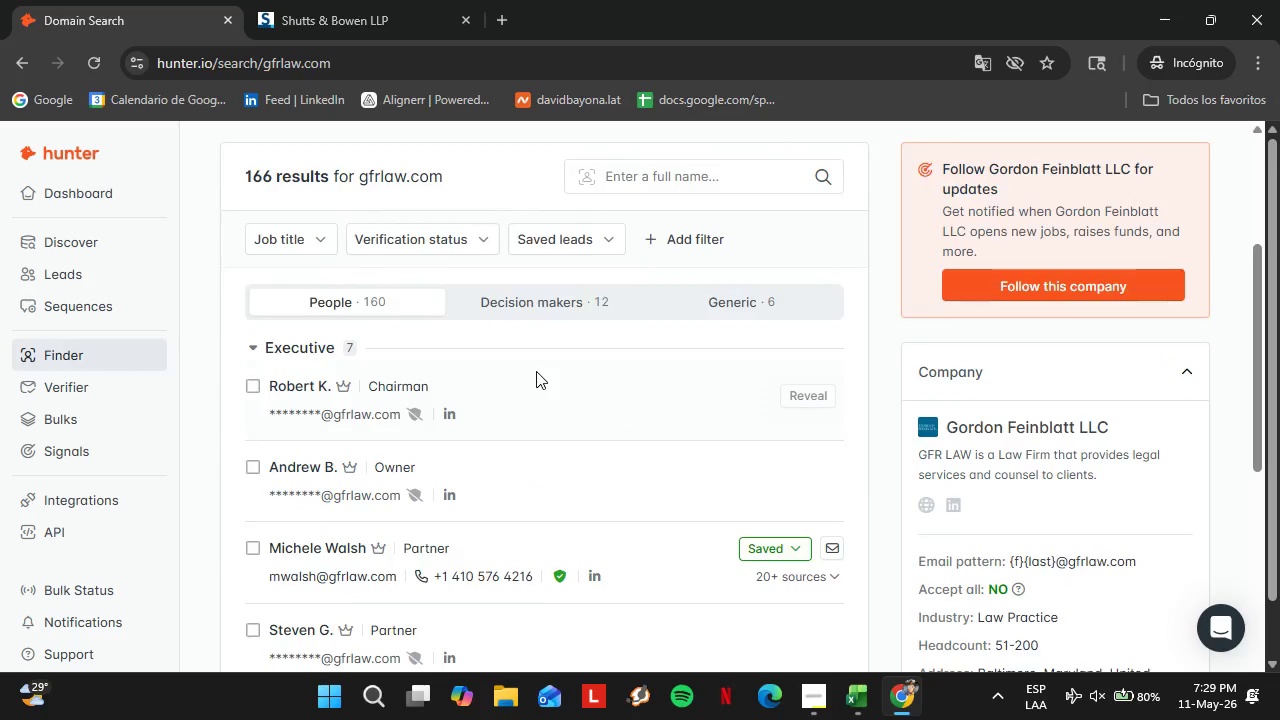 
double_click([330, 370])
 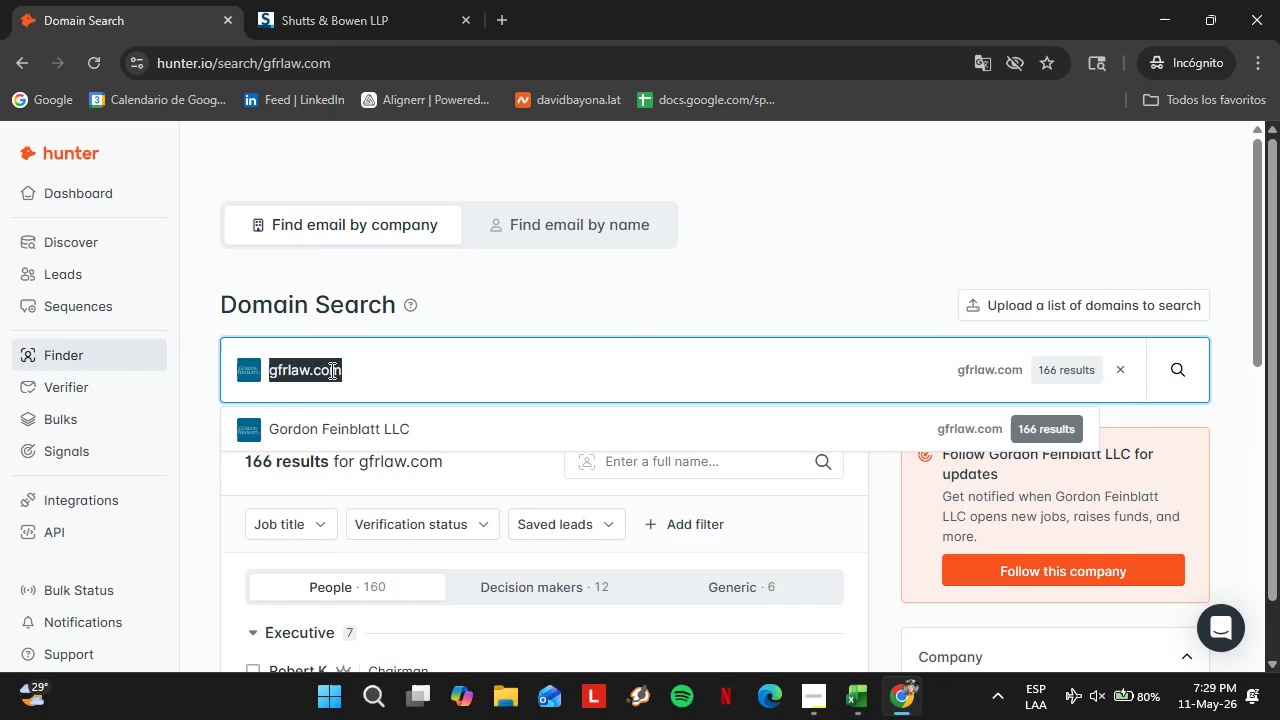 
triple_click([330, 370])
 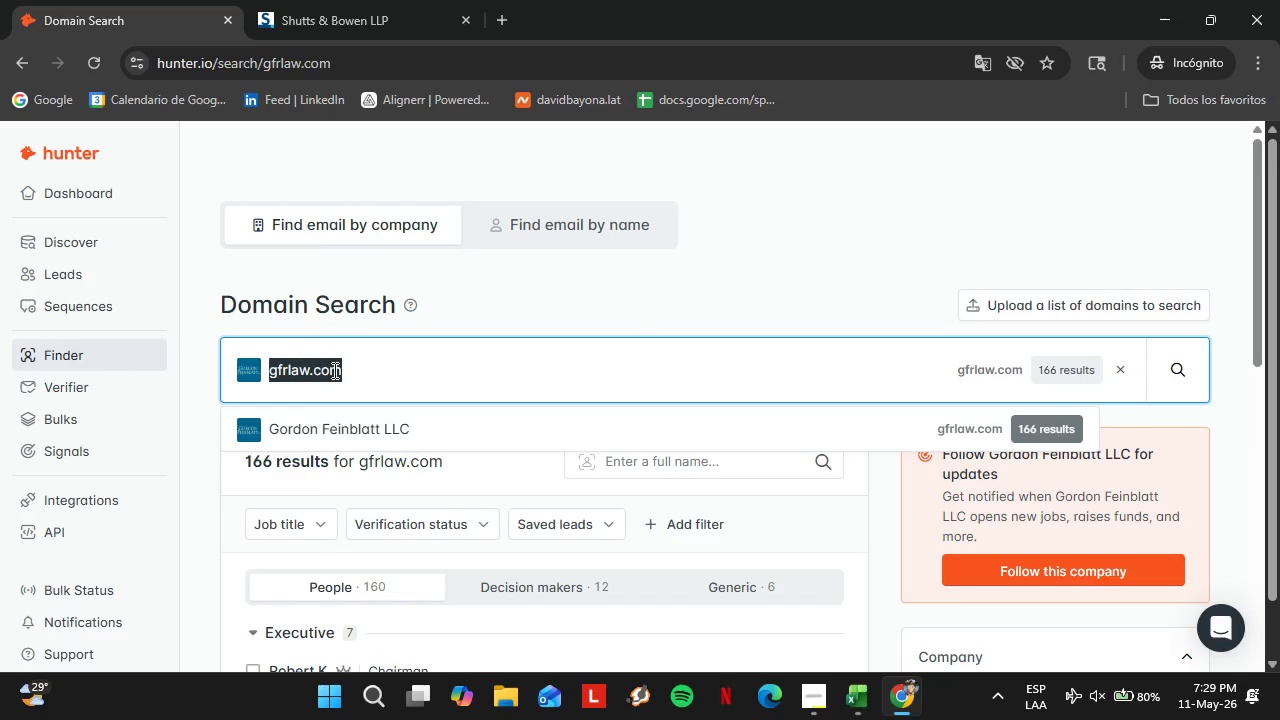 
triple_click([330, 370])
 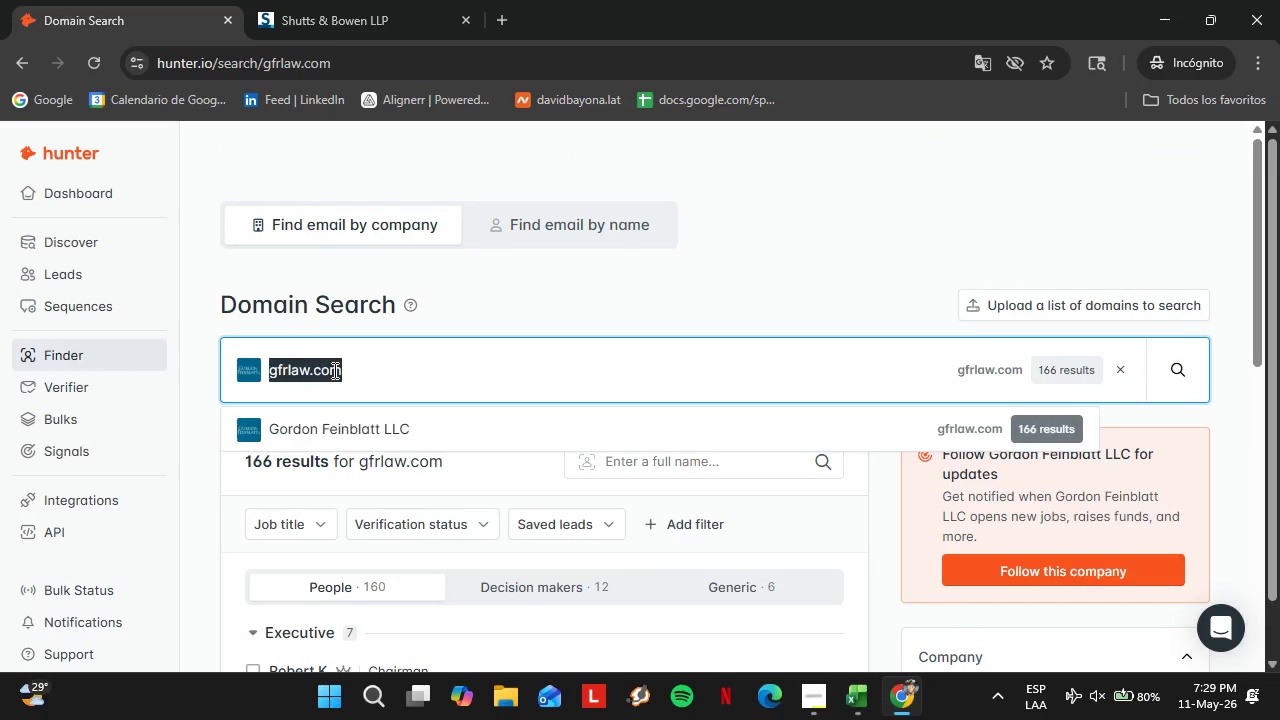 
scroll: coordinate [538, 371], scroll_direction: up, amount: 3.0
 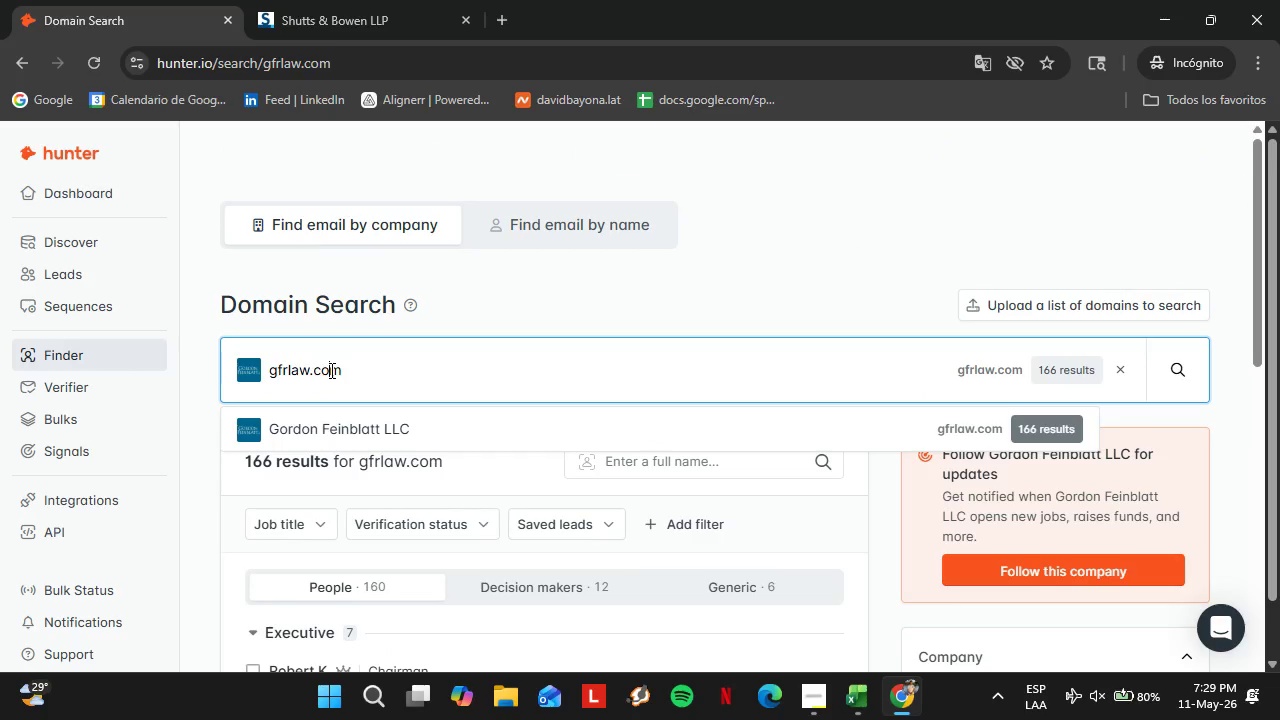 
type(gray-robind)
key(Backspace)
type(son.com)
 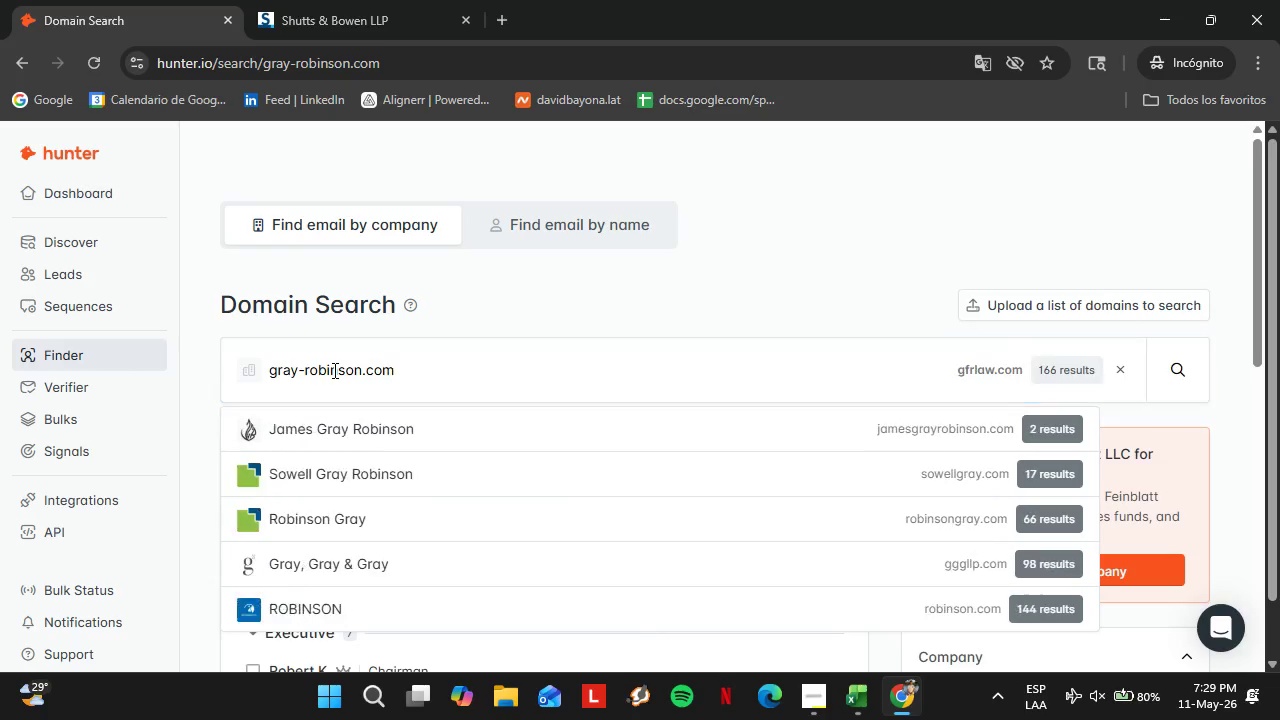 
key(Enter)
 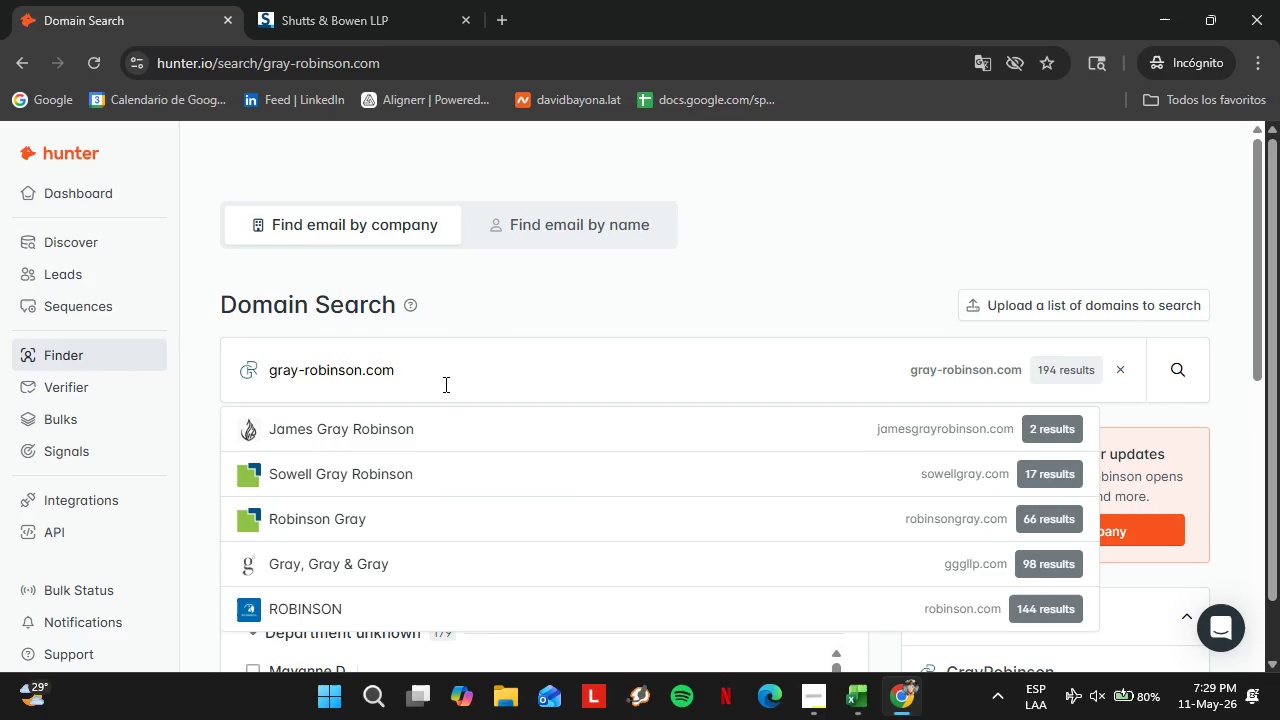 
left_click([443, 384])
 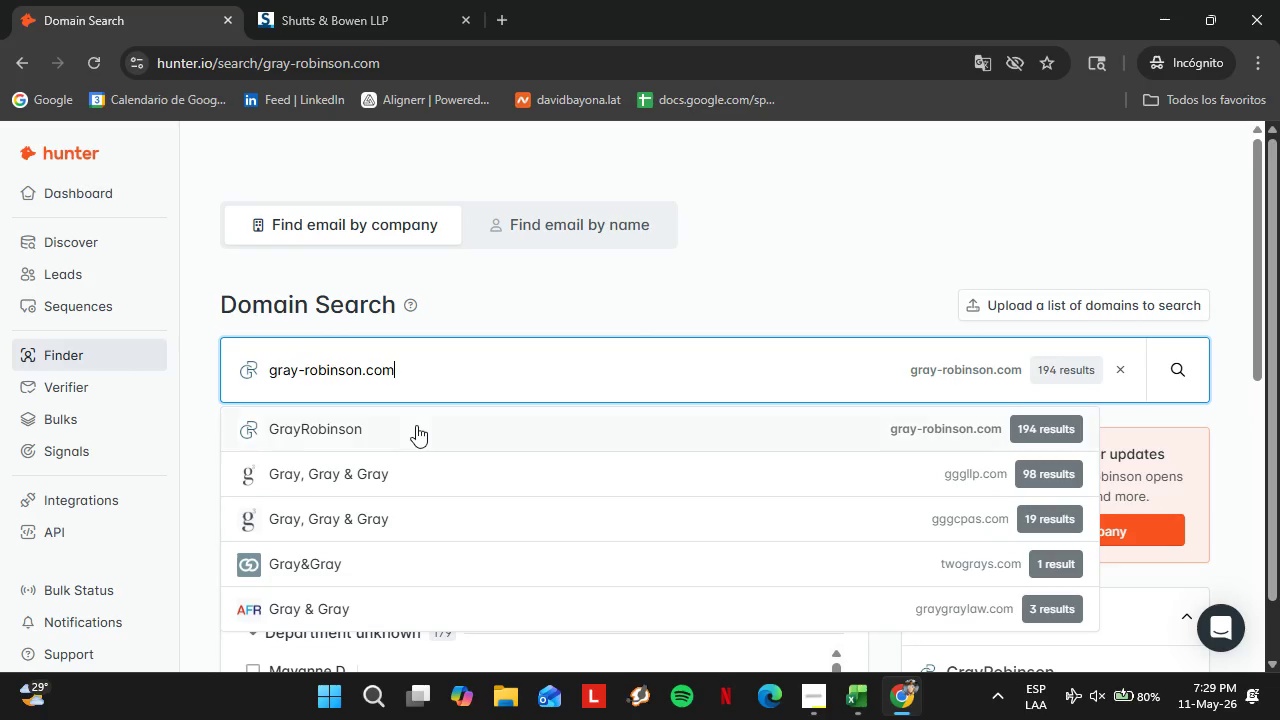 
left_click([416, 425])
 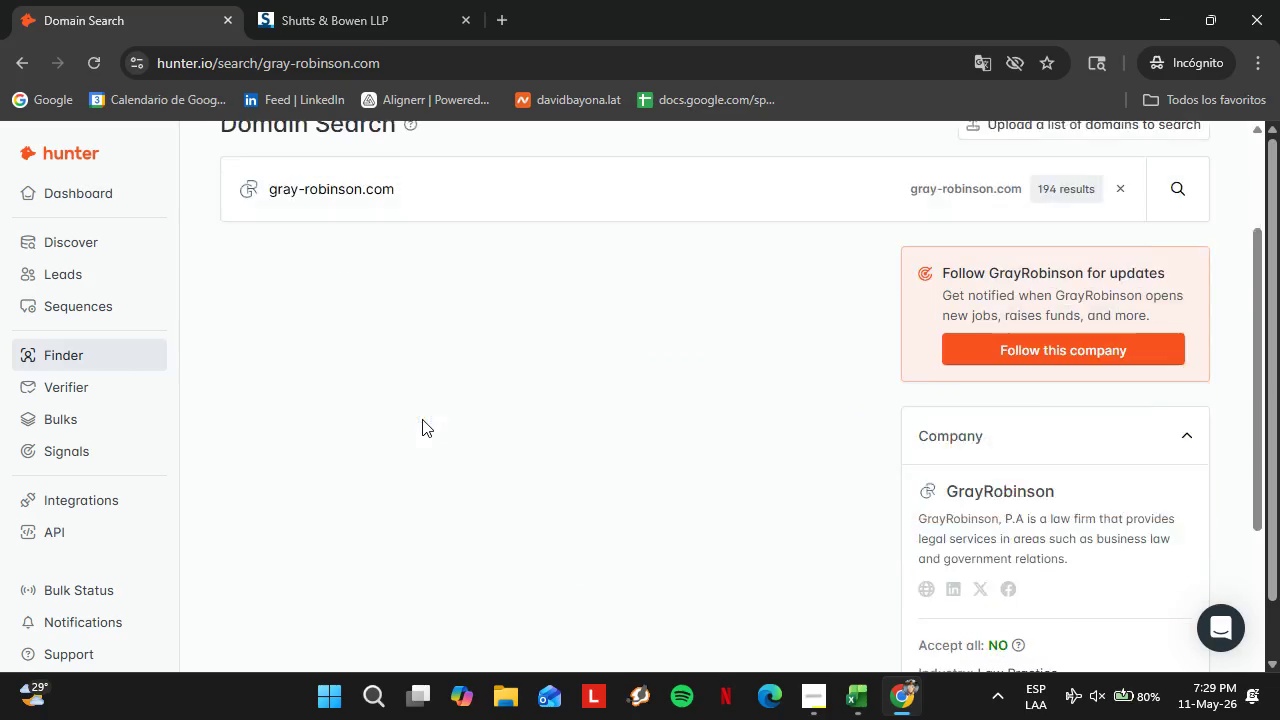 
left_click([305, 330])
 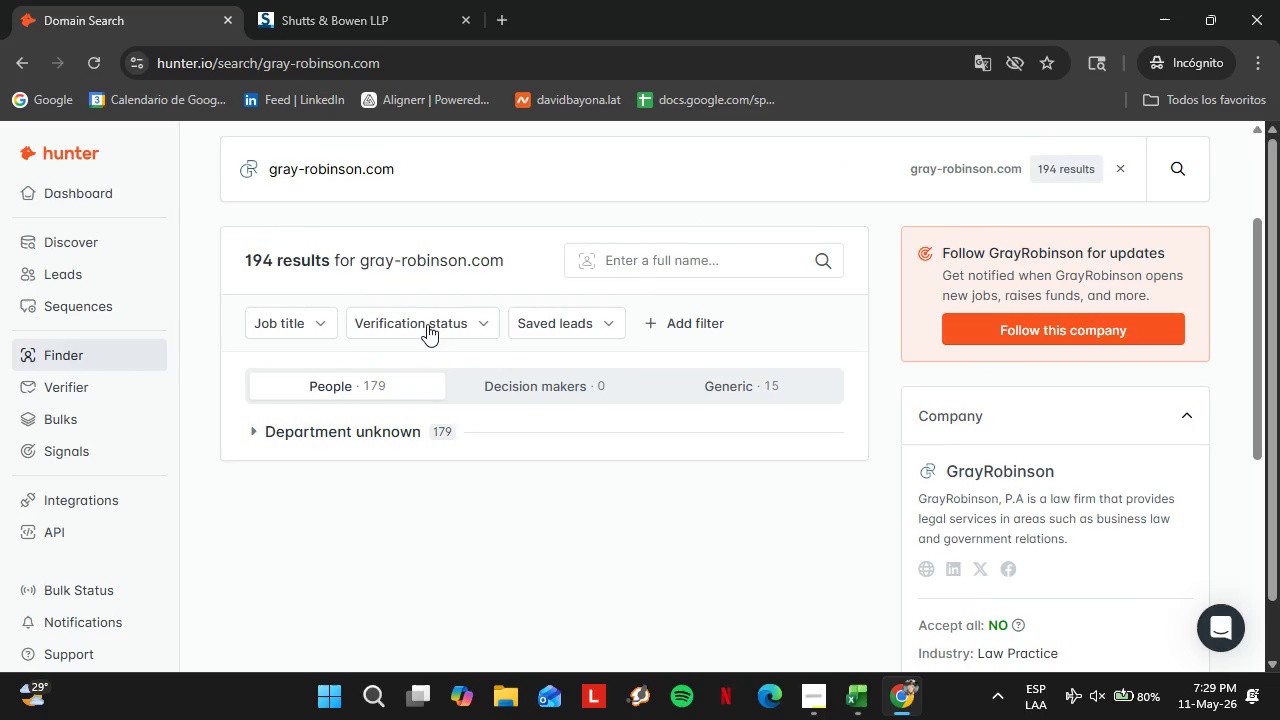 
scroll: coordinate [422, 419], scroll_direction: down, amount: 3.0
 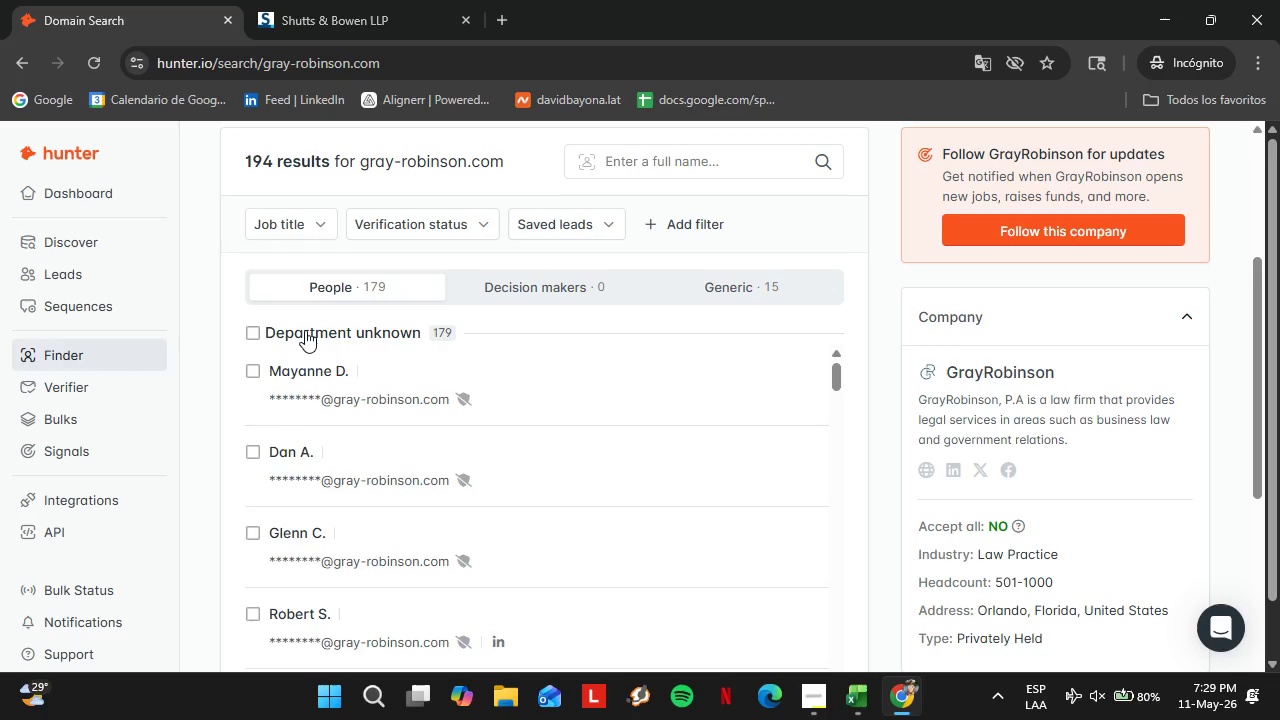 
double_click([327, 147])
 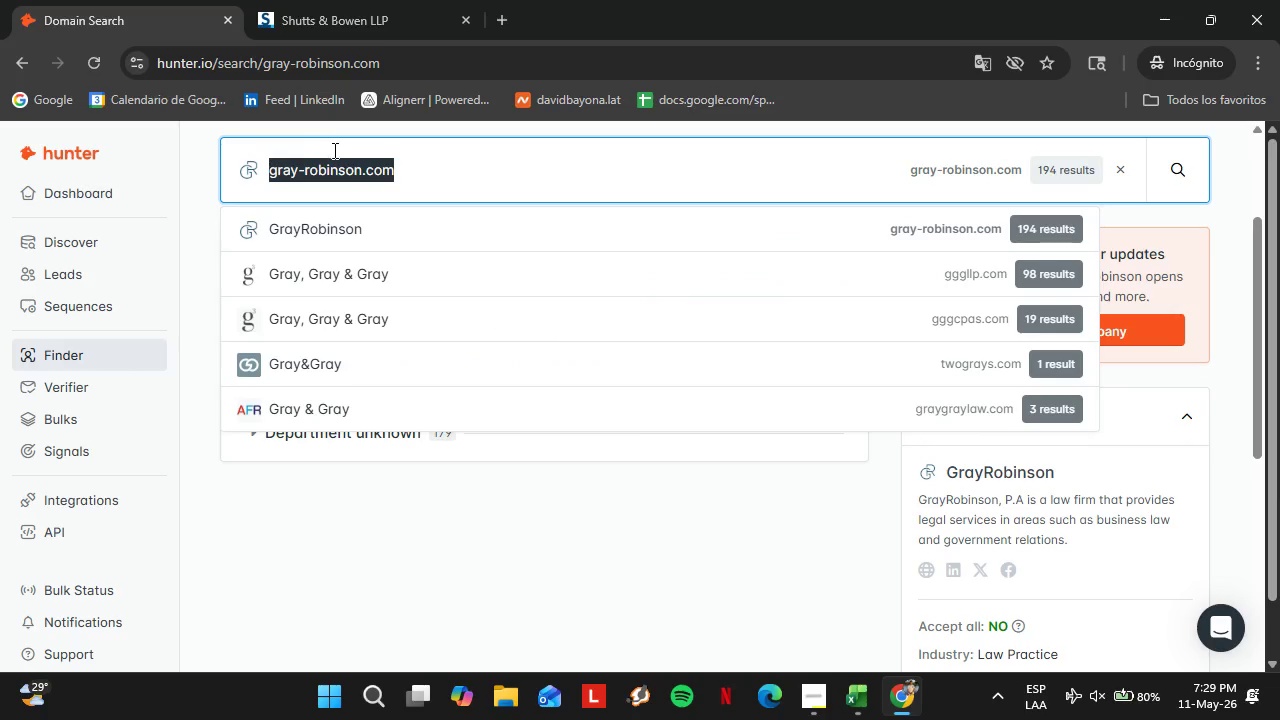 
triple_click([327, 147])
 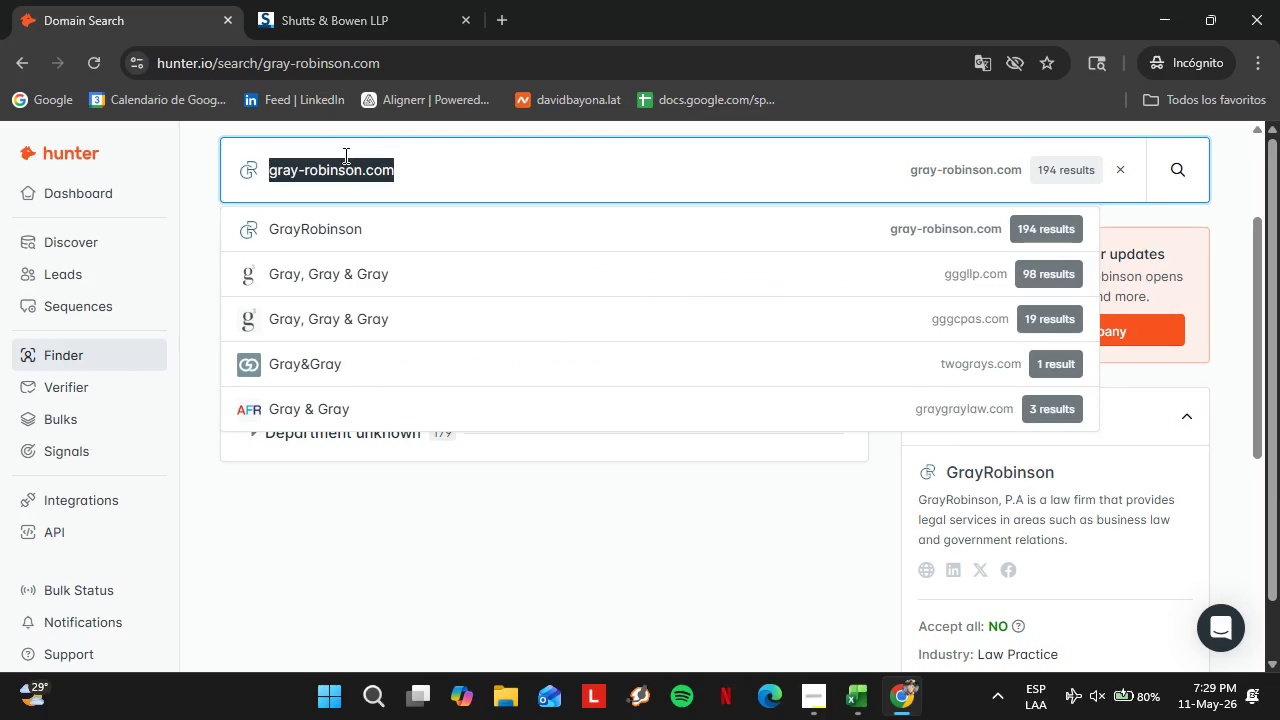 
scroll: coordinate [427, 324], scroll_direction: up, amount: 1.0
 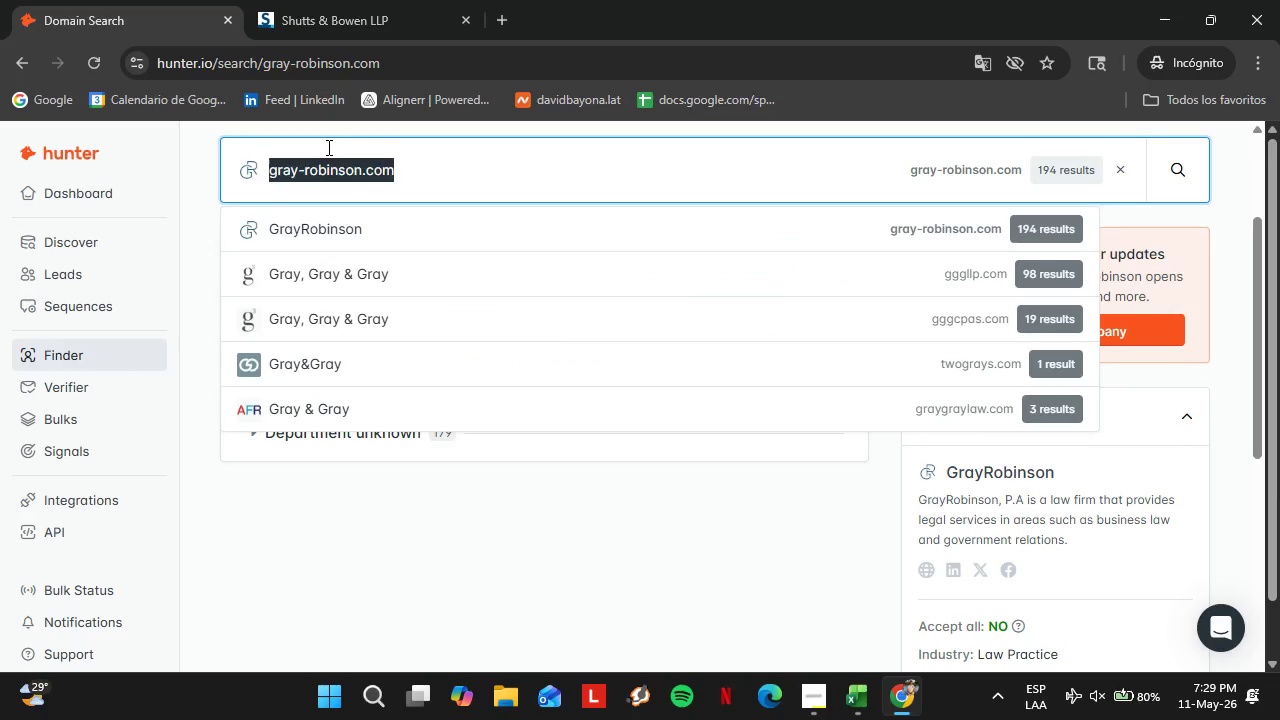 
type(hallestill.com)
 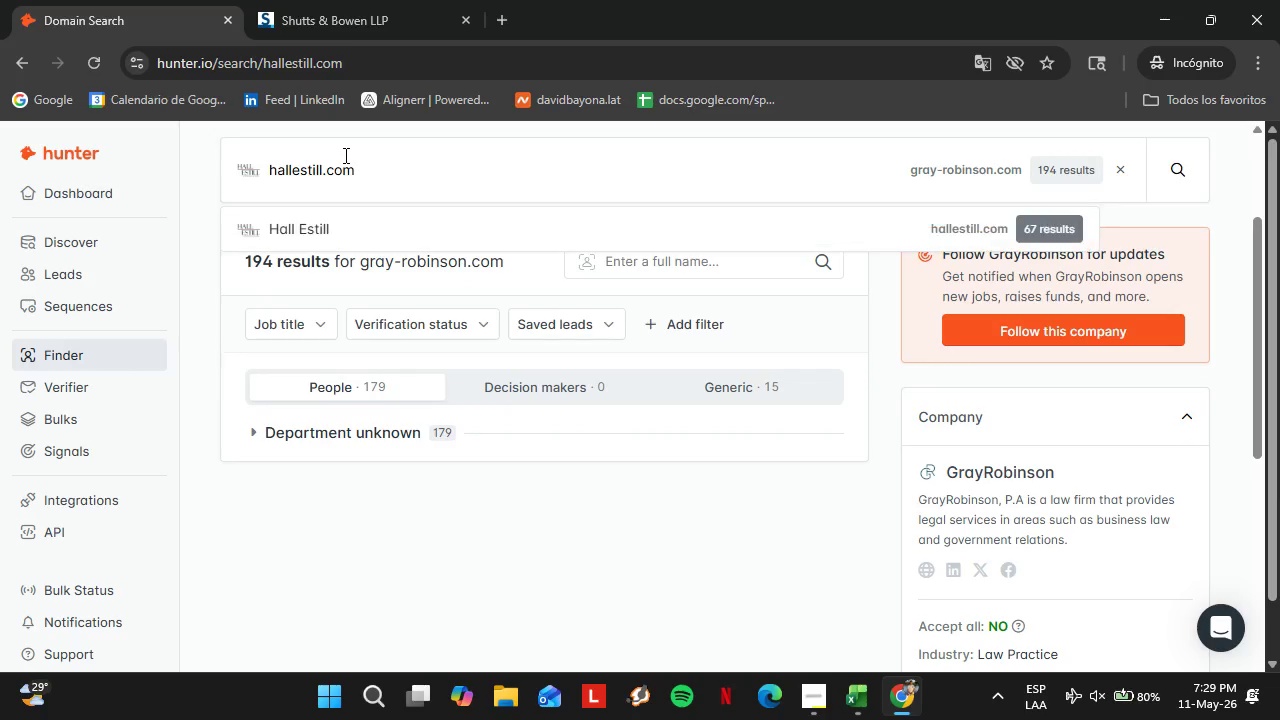 
key(Enter)
 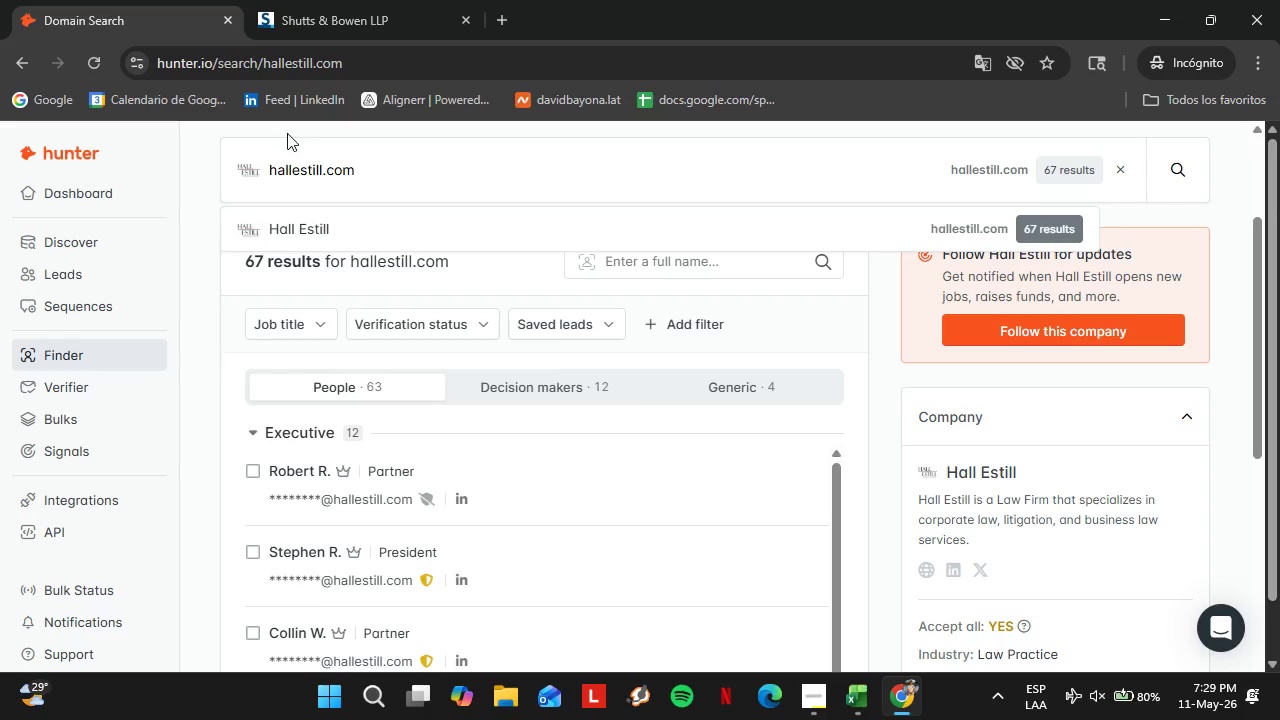 
double_click([376, 165])
 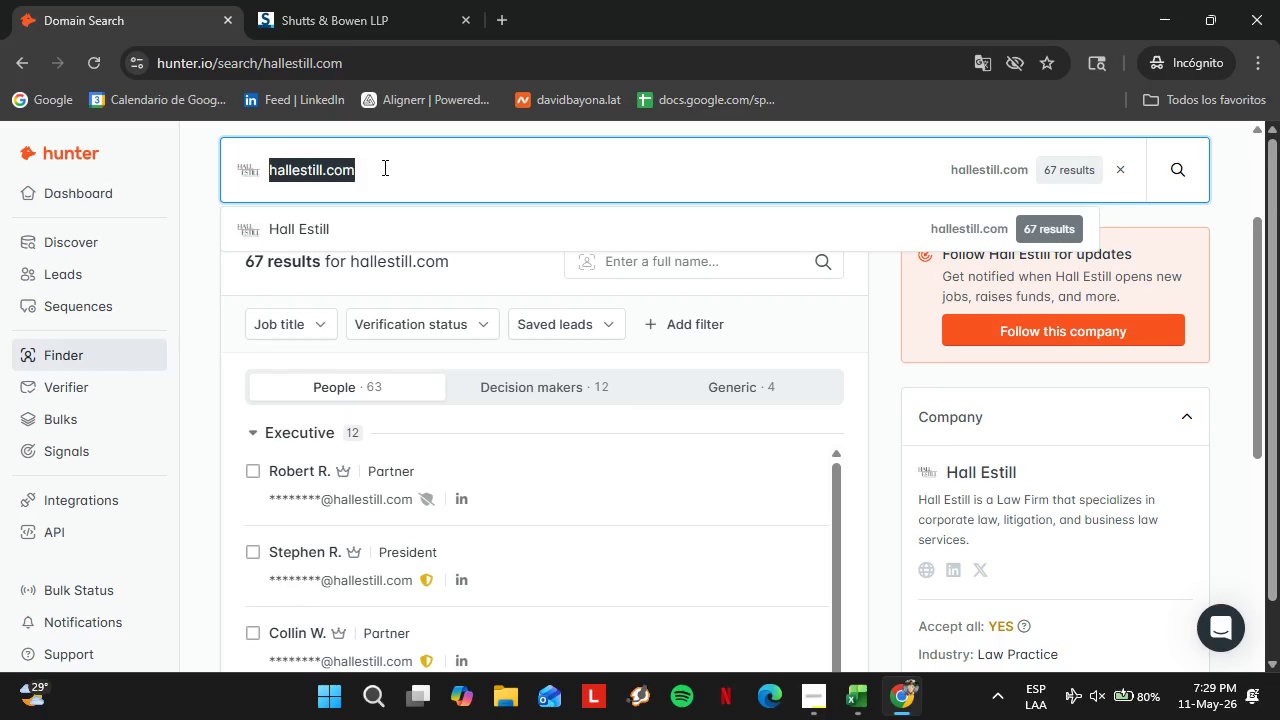 
triple_click([376, 165])
 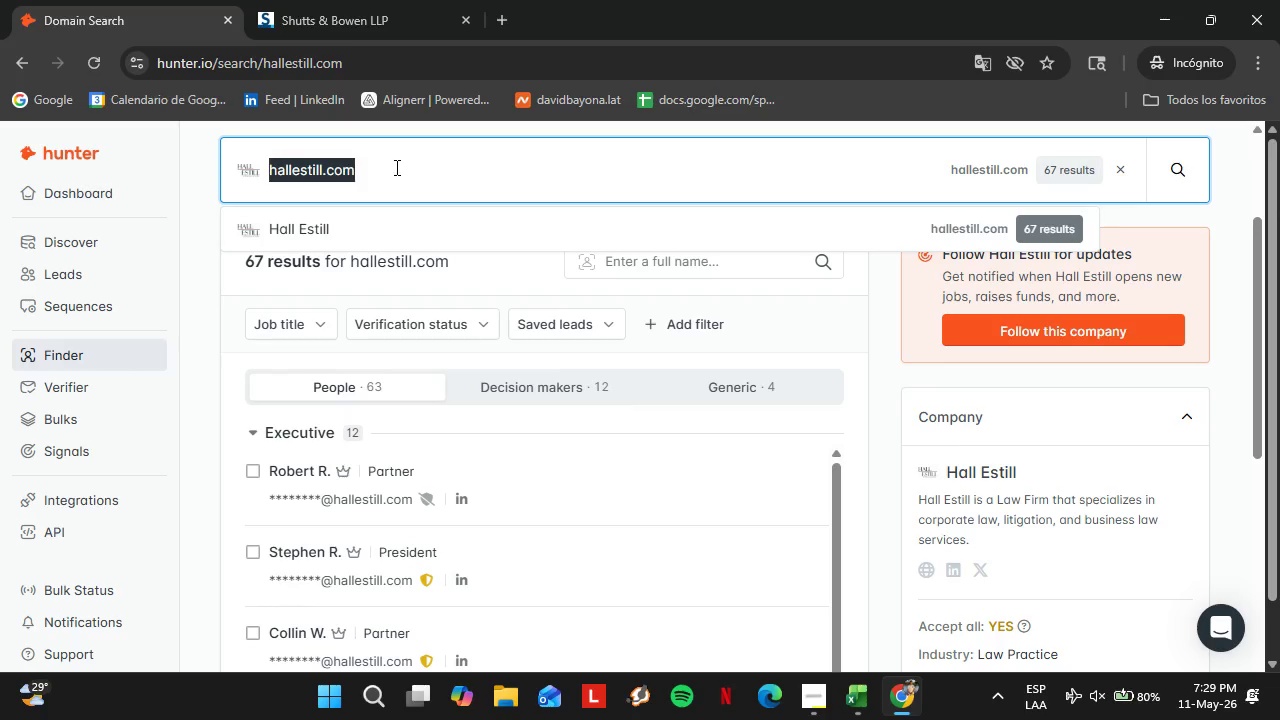 
left_click_drag(start_coordinate=[376, 165], to_coordinate=[381, 167])
 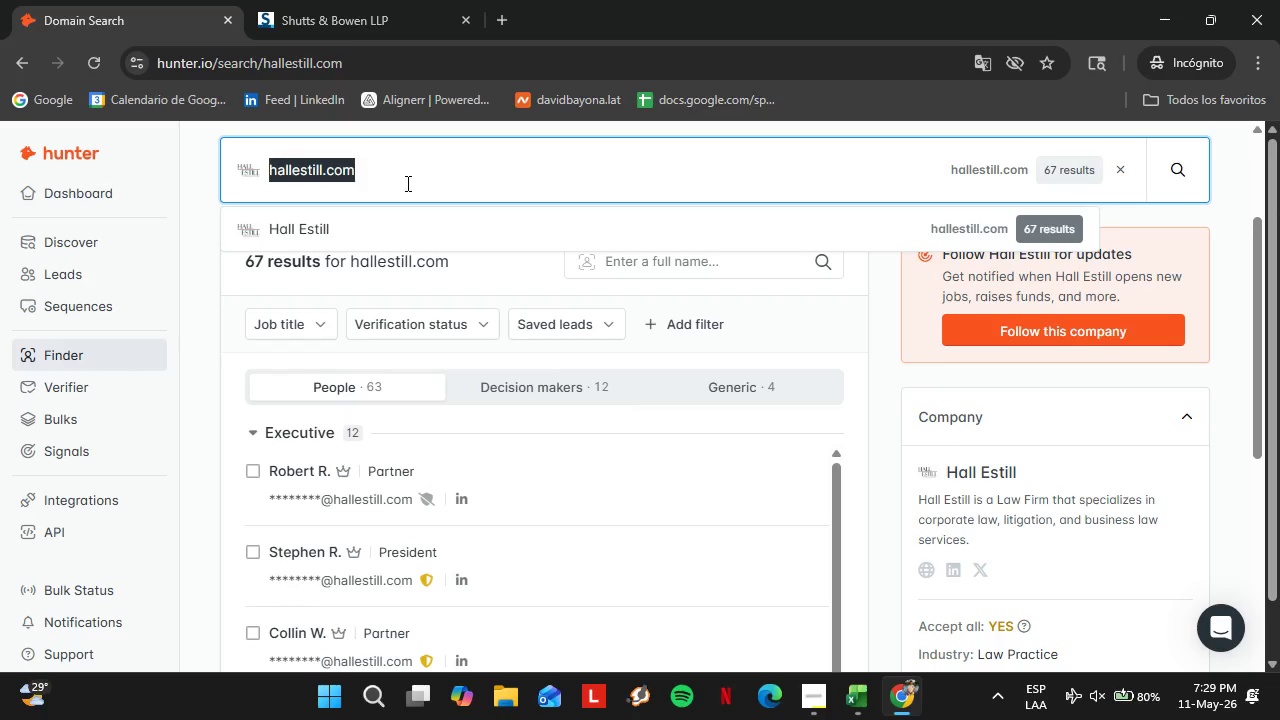 
type(hansonbridger)
key(Backspace)
 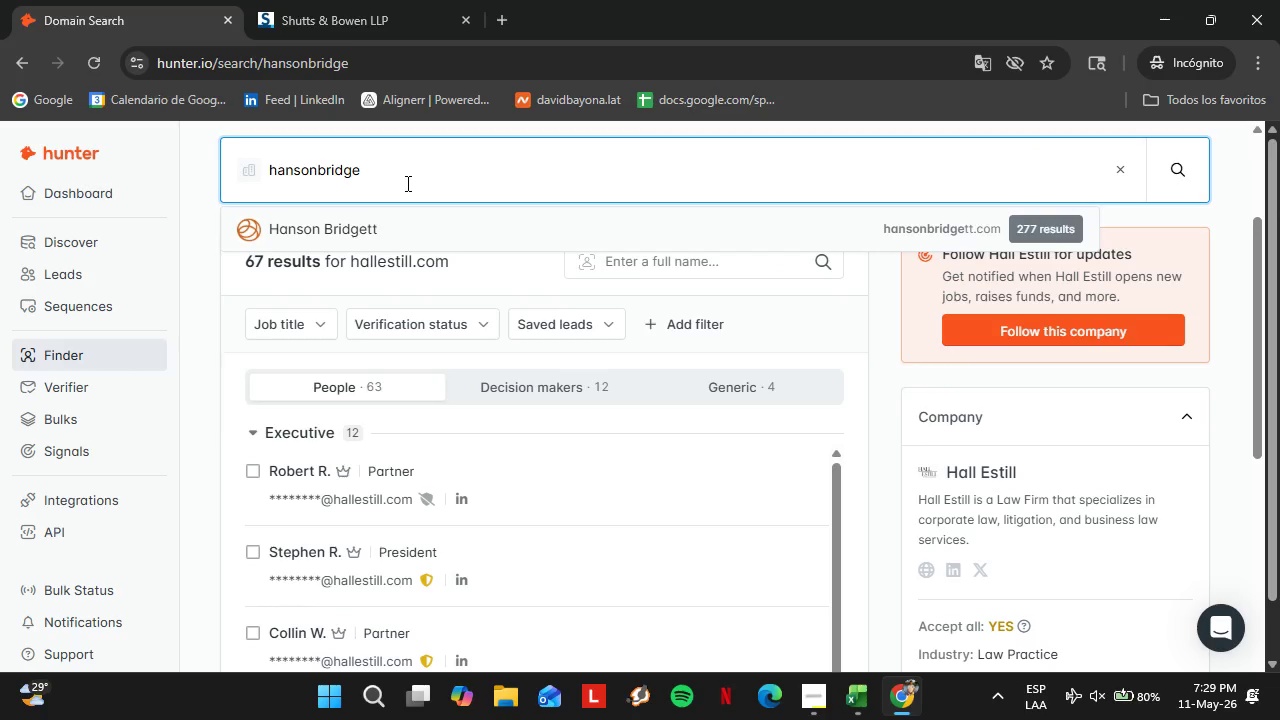 
key(ArrowDown)
 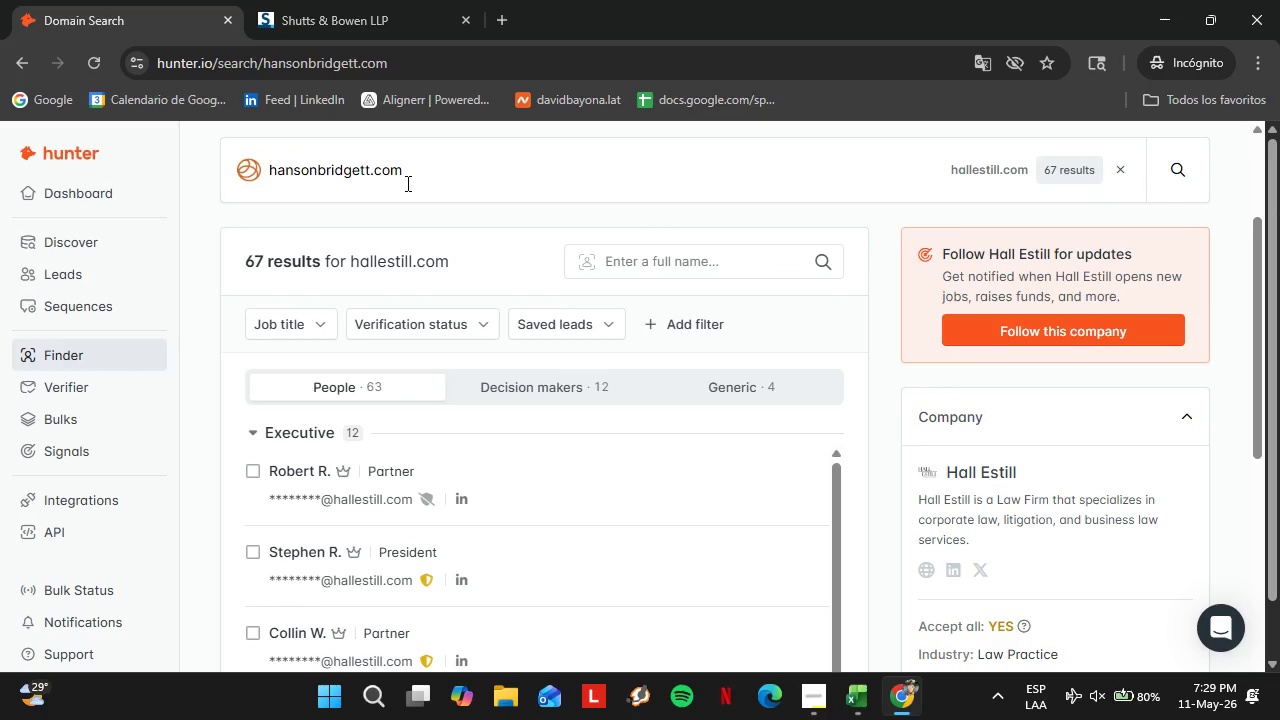 
key(Enter)
 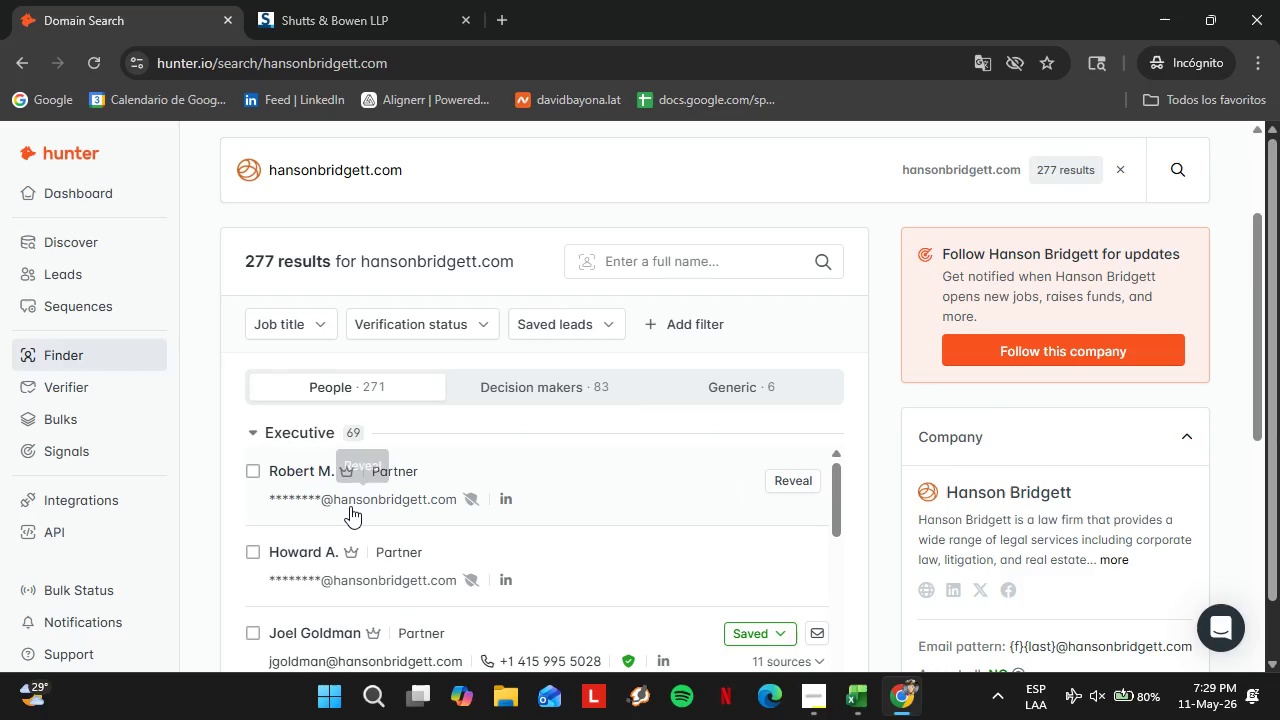 
double_click([341, 368])
 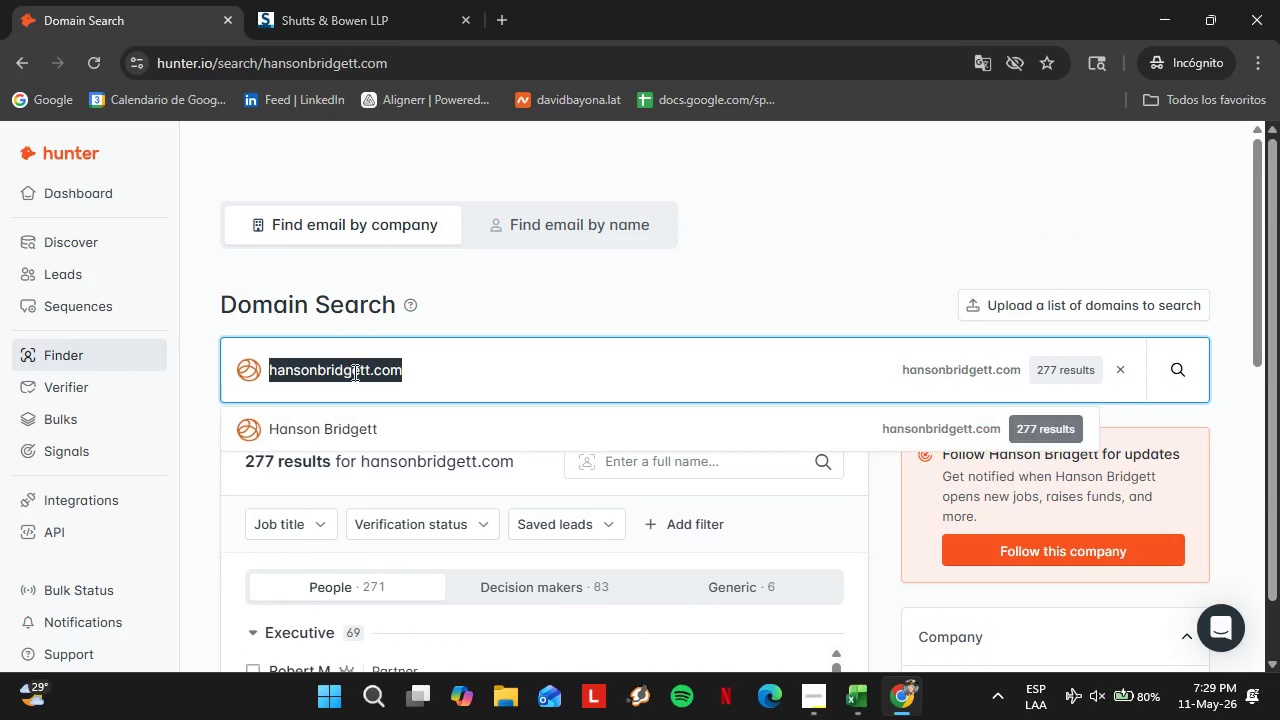 
triple_click([341, 368])
 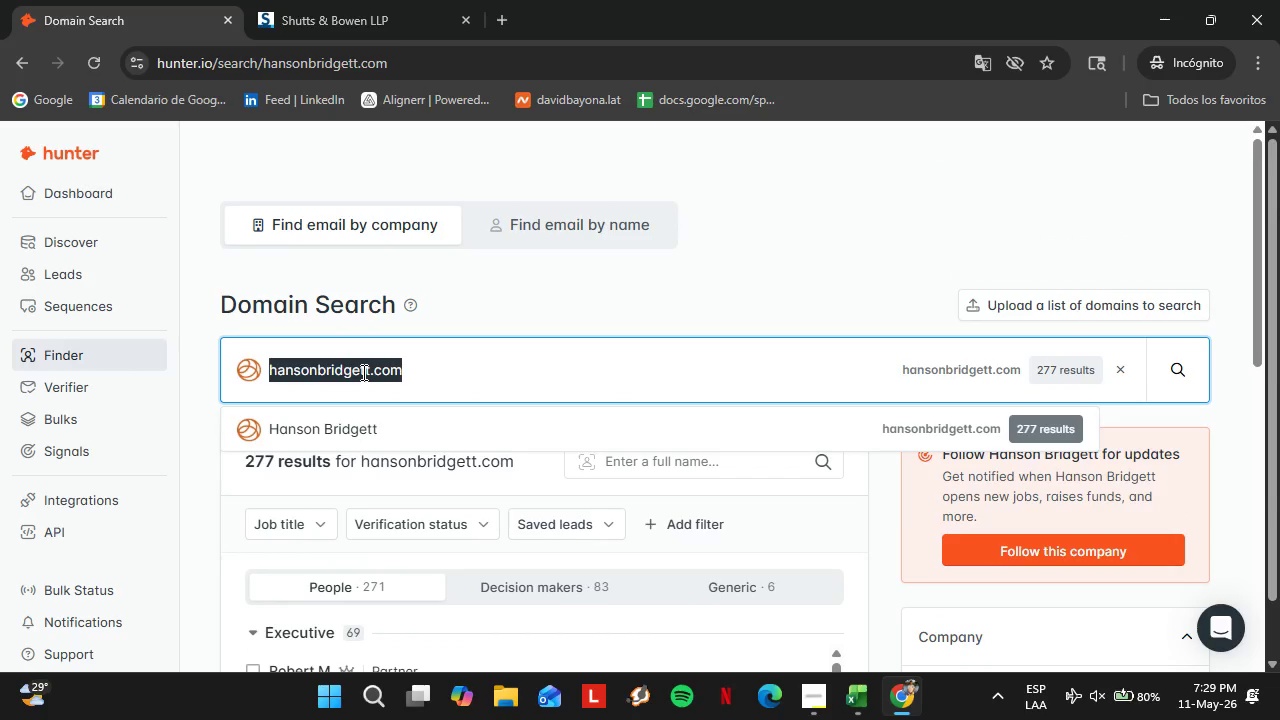 
scroll: coordinate [350, 506], scroll_direction: up, amount: 2.0
 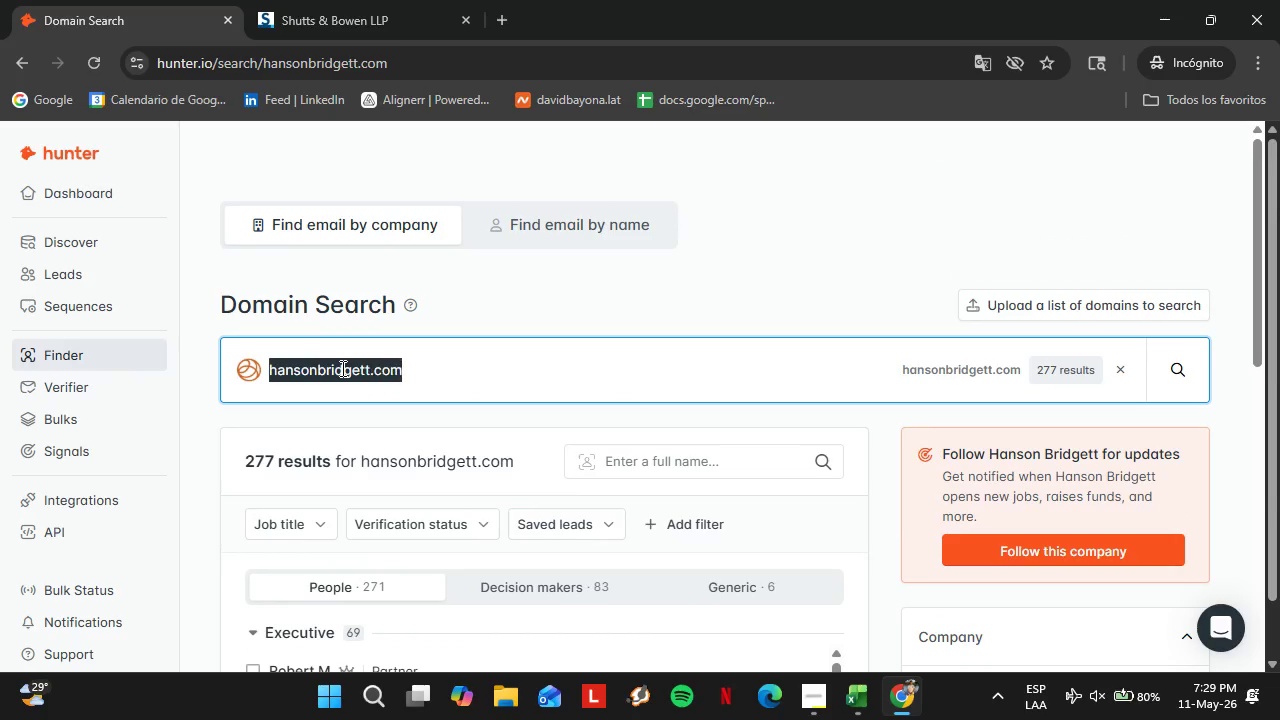 
type(hinckleyallen,])
key(Backspace)
key(Backspace)
 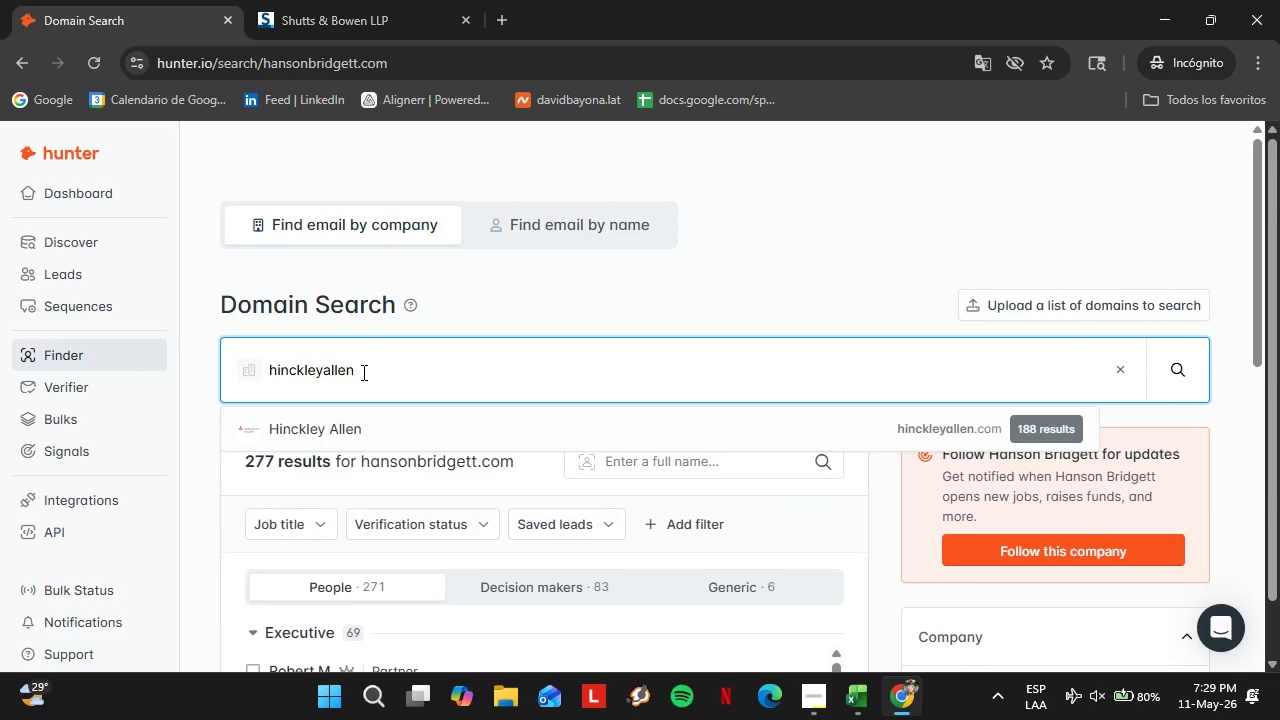 
key(ArrowDown)
 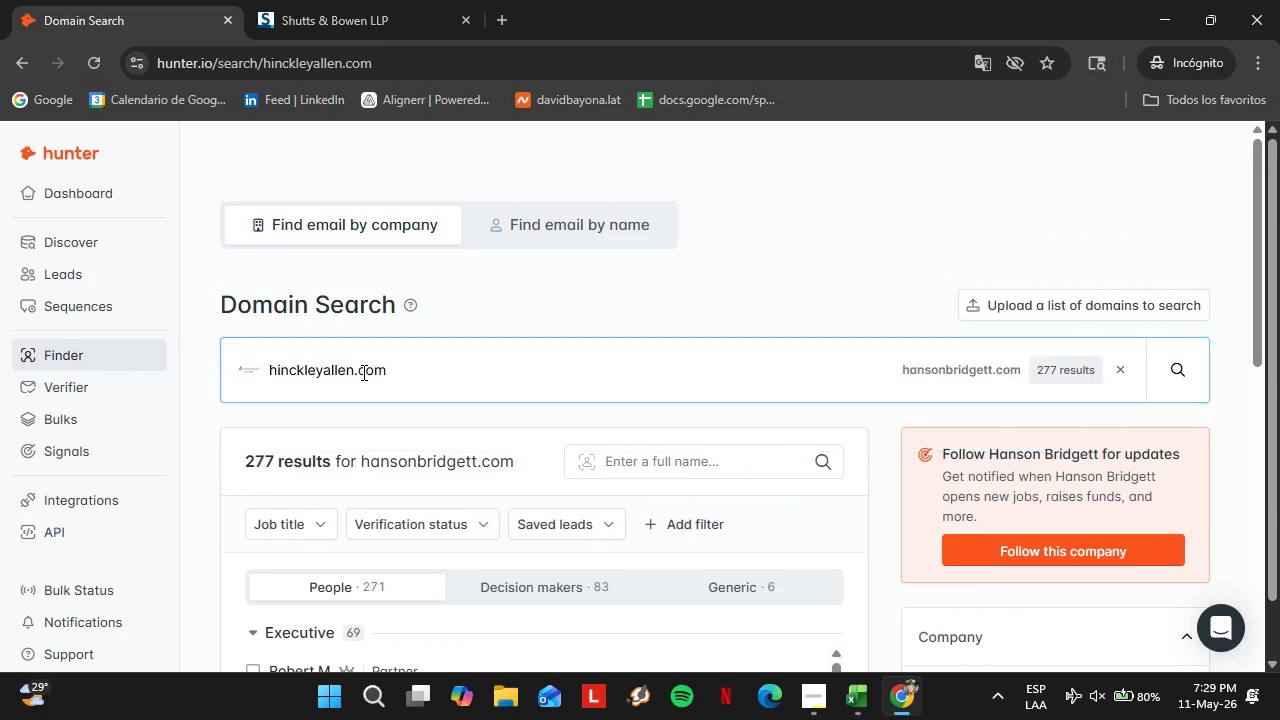 
key(Enter)
 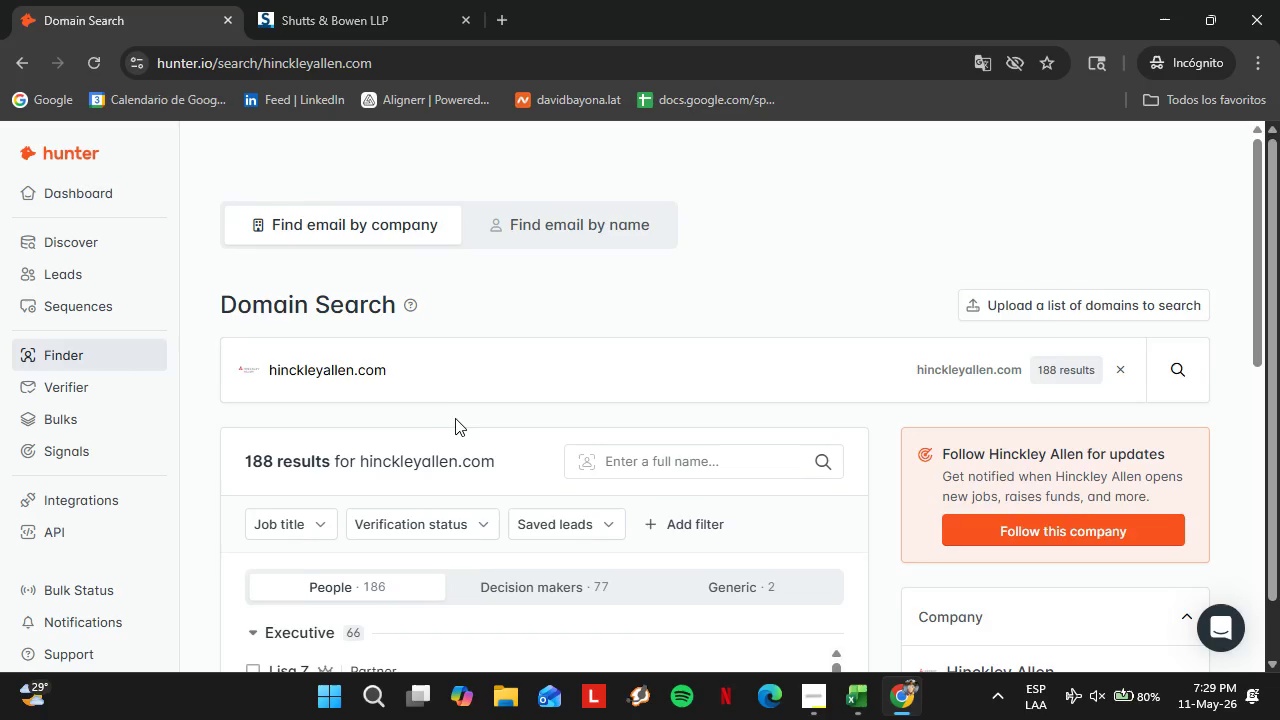 
left_click([300, 336])
 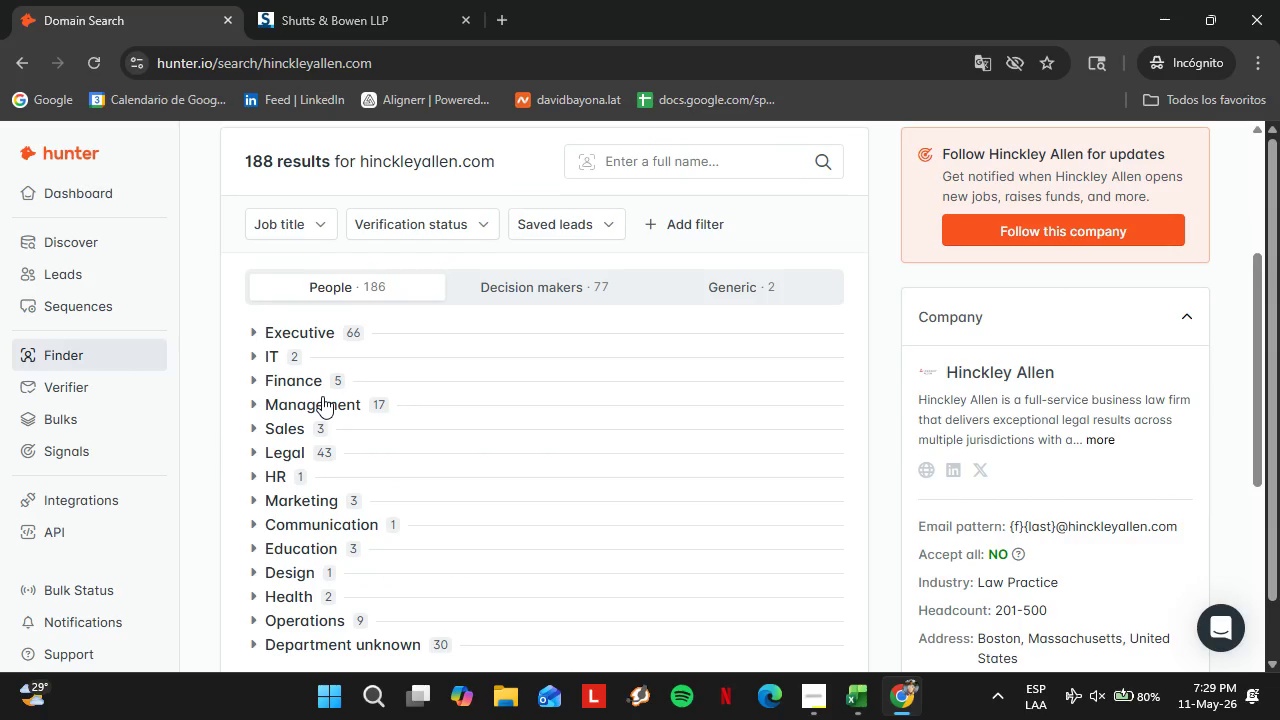 
scroll: coordinate [458, 424], scroll_direction: down, amount: 3.0
 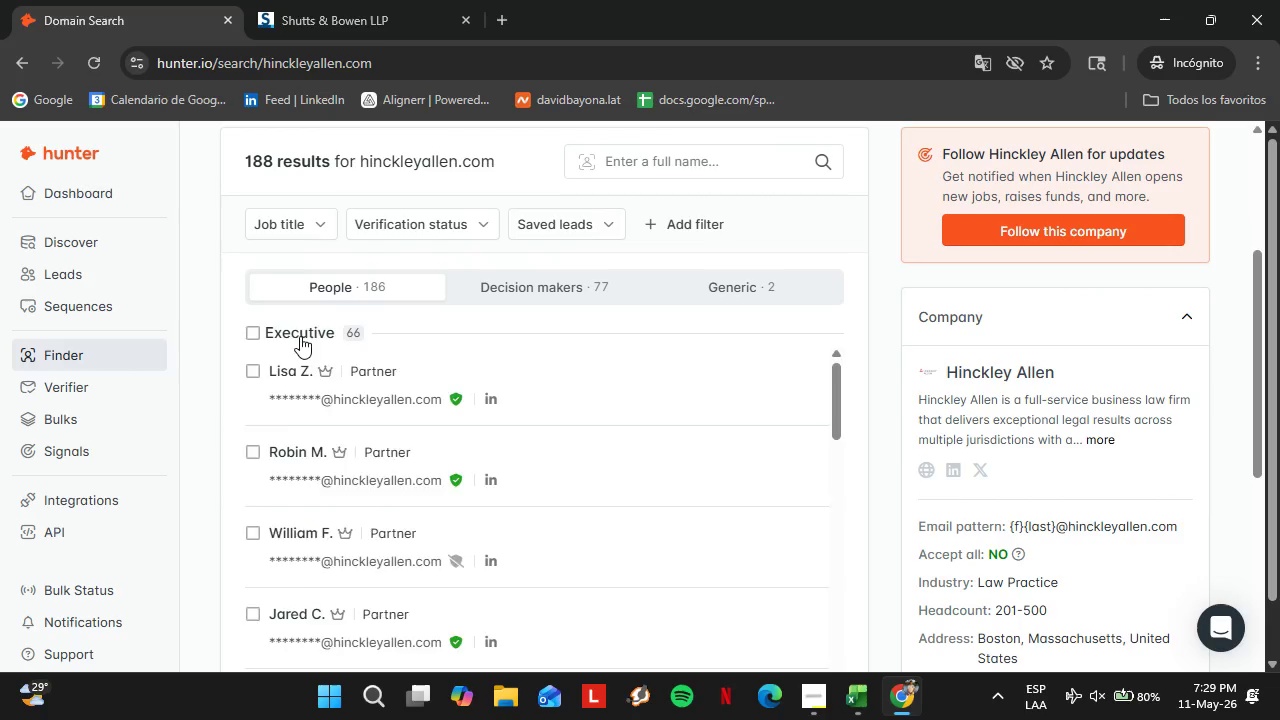 
left_click([322, 396])
 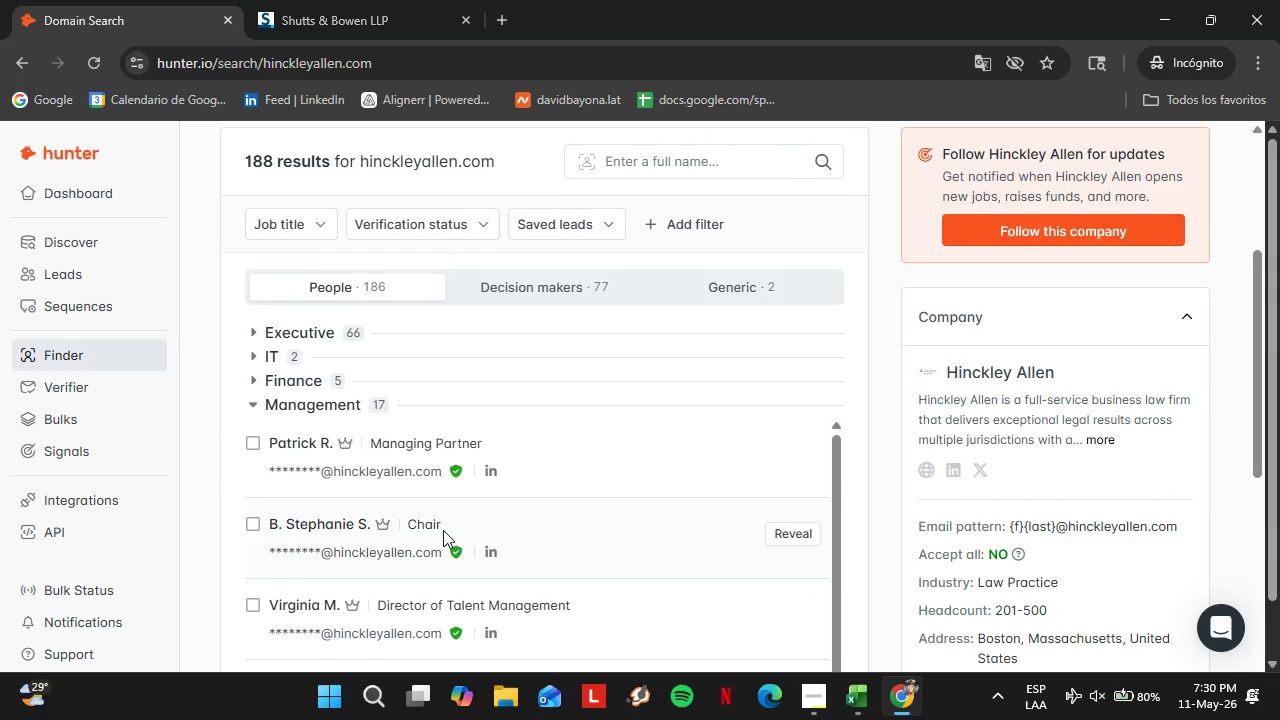 
scroll: coordinate [485, 543], scroll_direction: down, amount: 11.0
 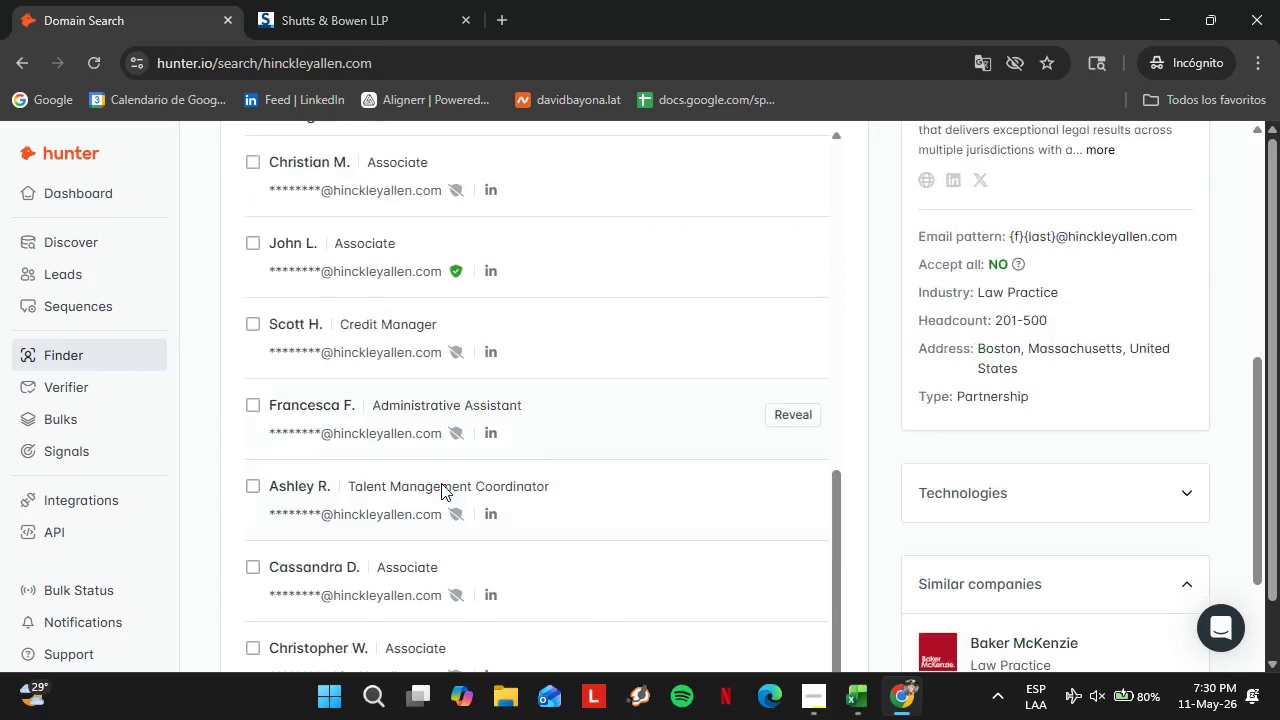 
left_click([765, 528])
 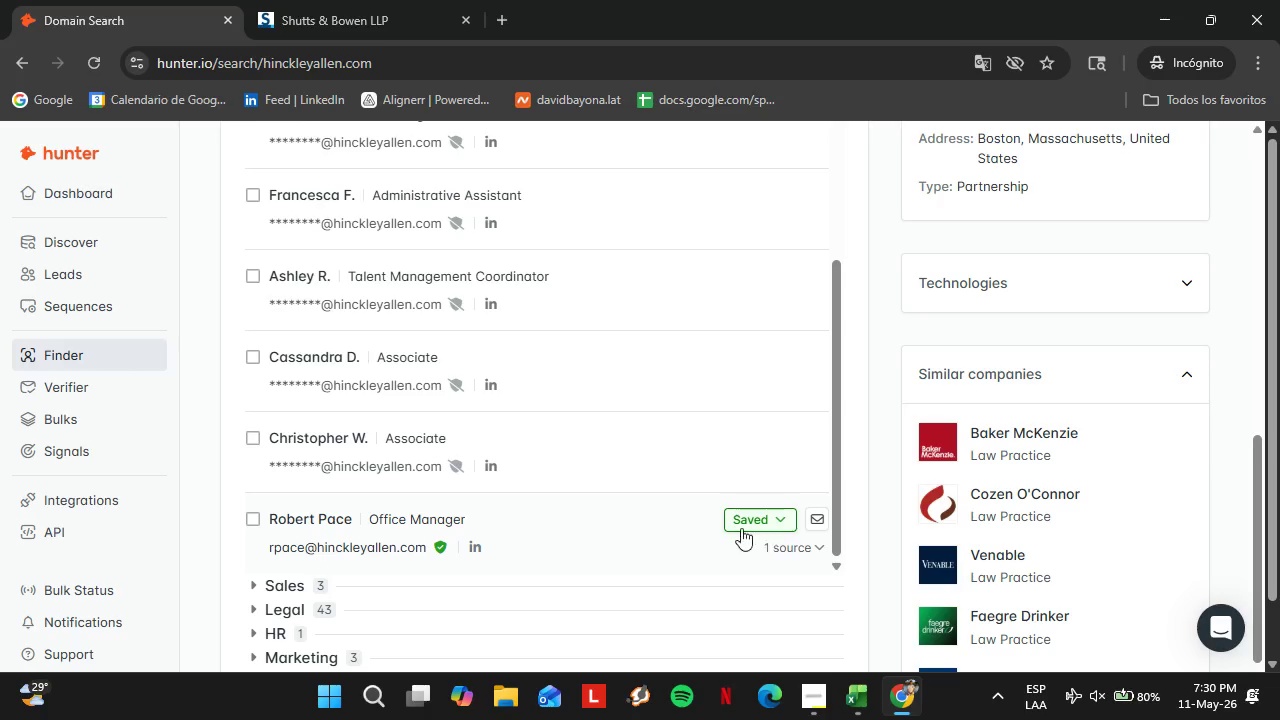 
left_click([765, 528])
 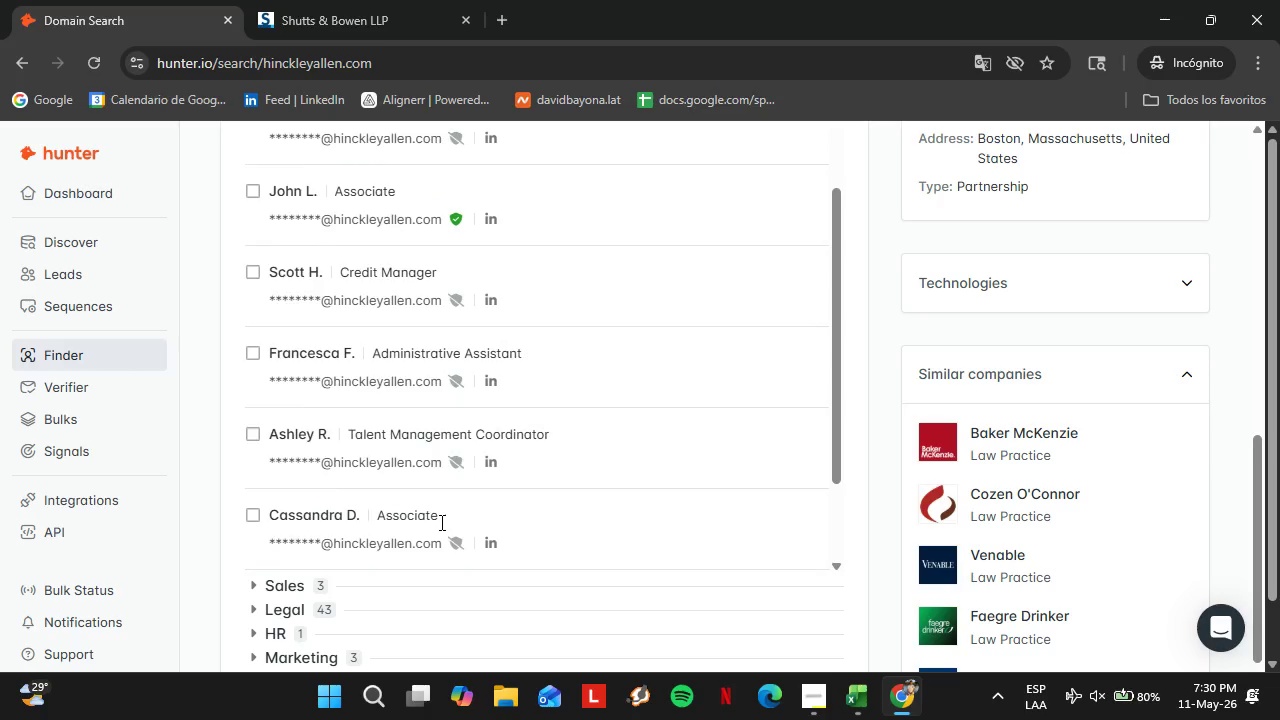 
scroll: coordinate [442, 482], scroll_direction: down, amount: 3.0
 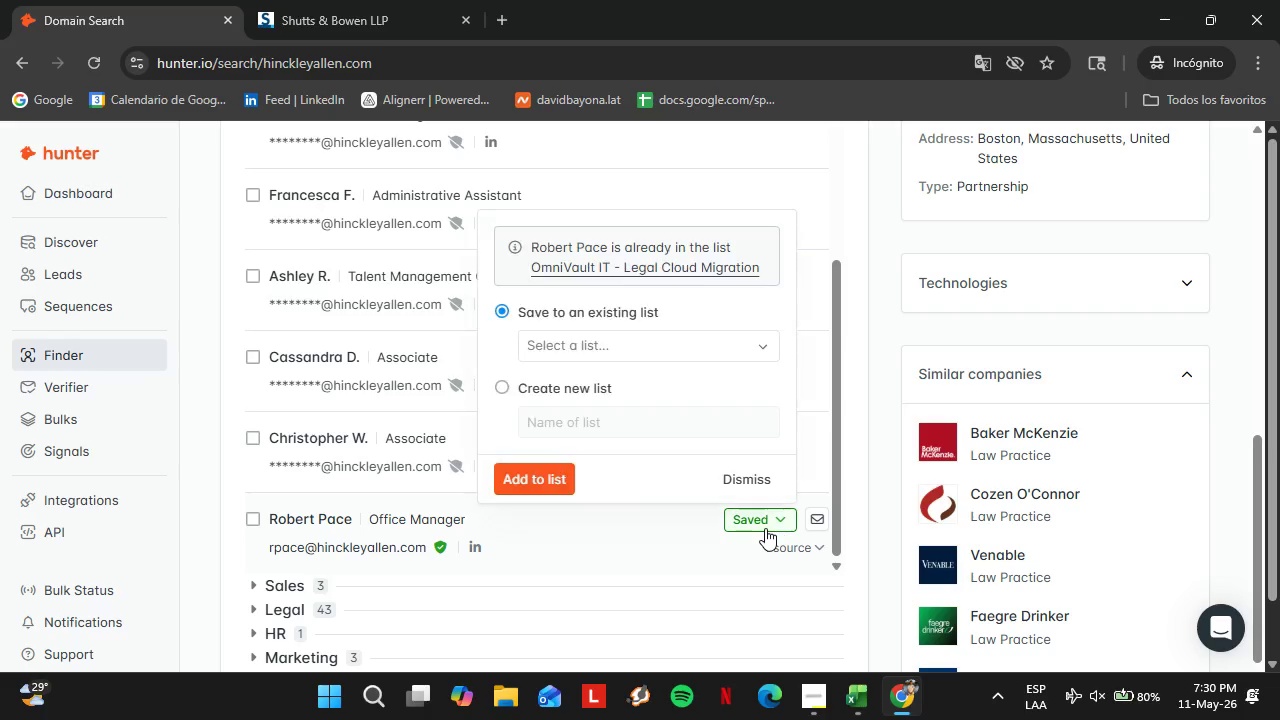 
double_click([336, 290])
 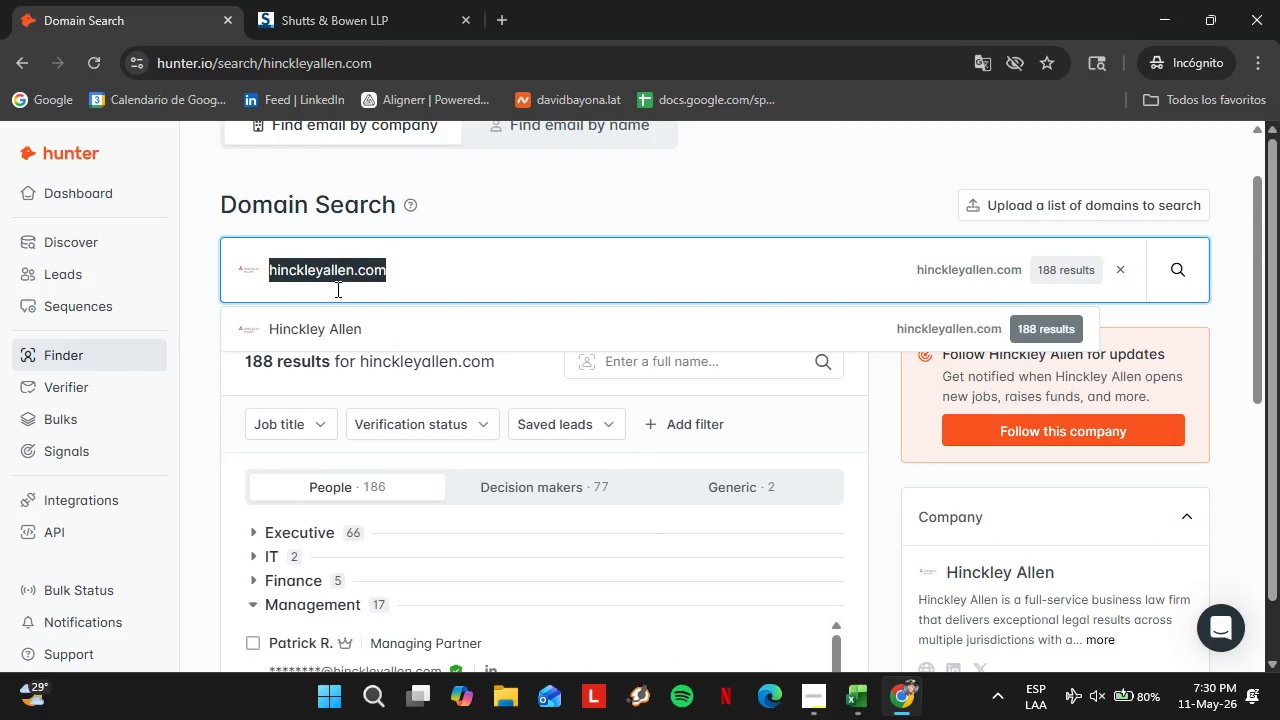 
triple_click([336, 290])
 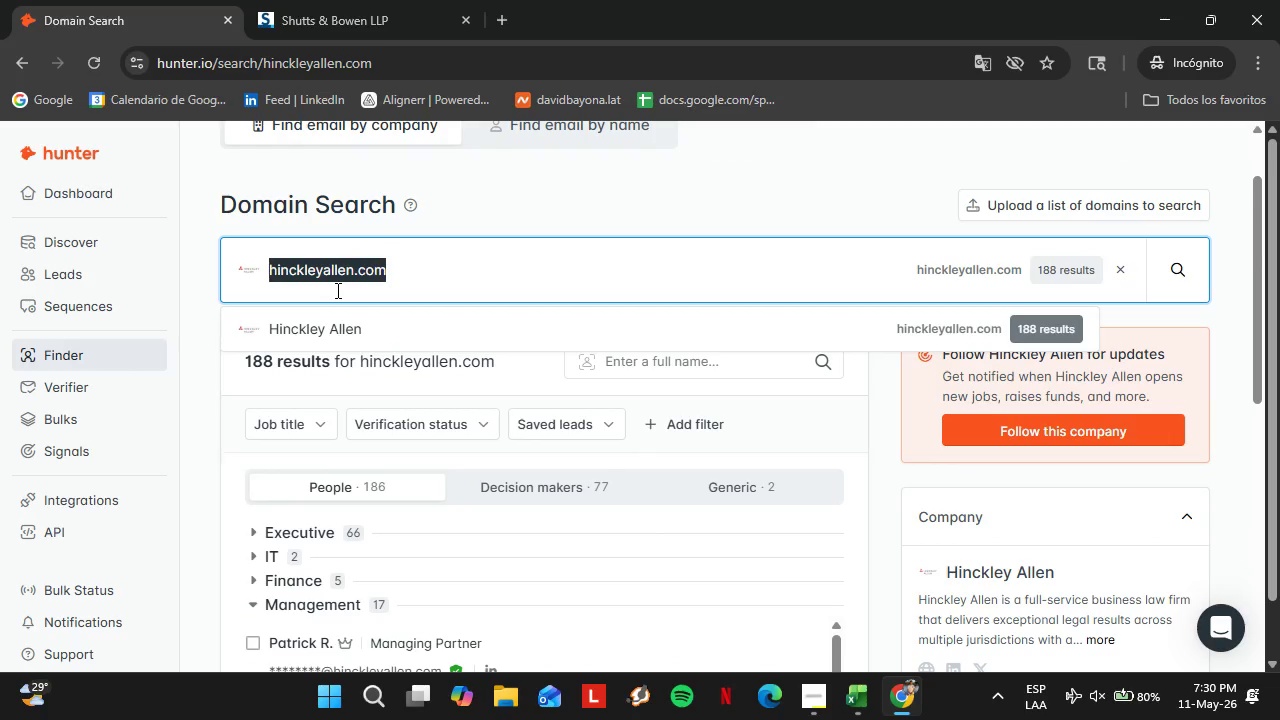 
scroll: coordinate [205, 472], scroll_direction: up, amount: 18.0
 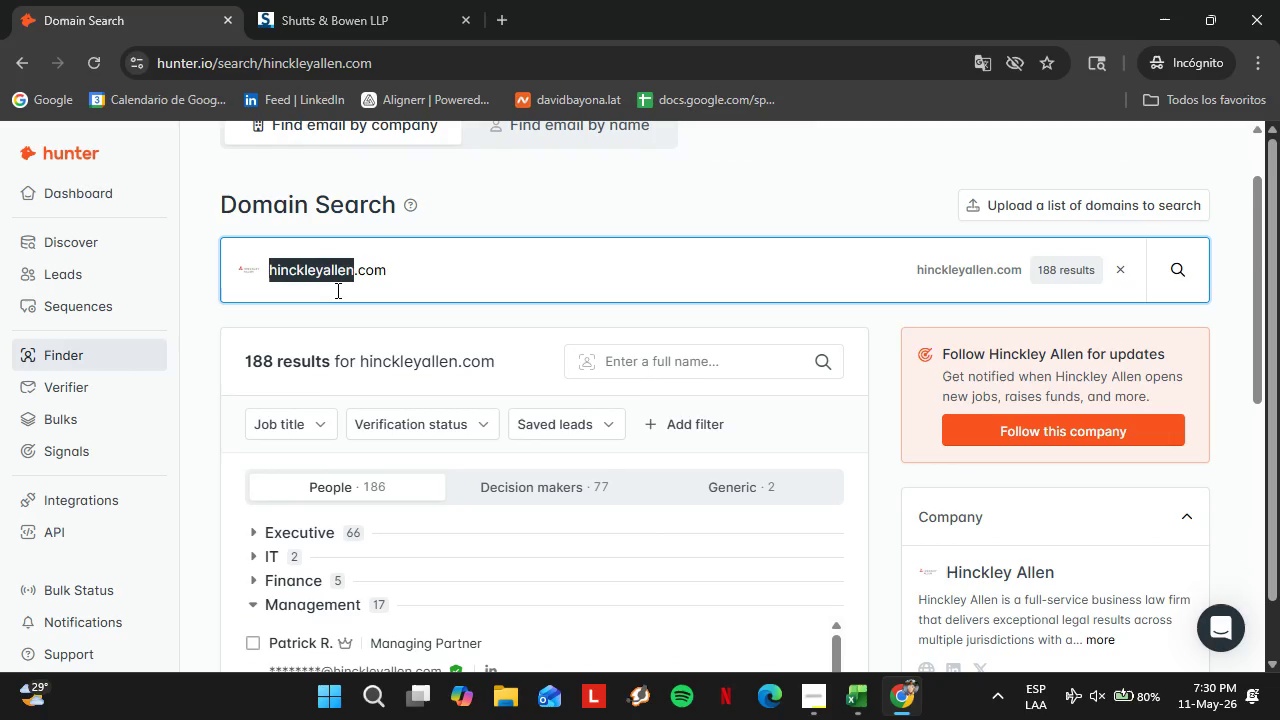 
type(kaufmandolowich.com)
 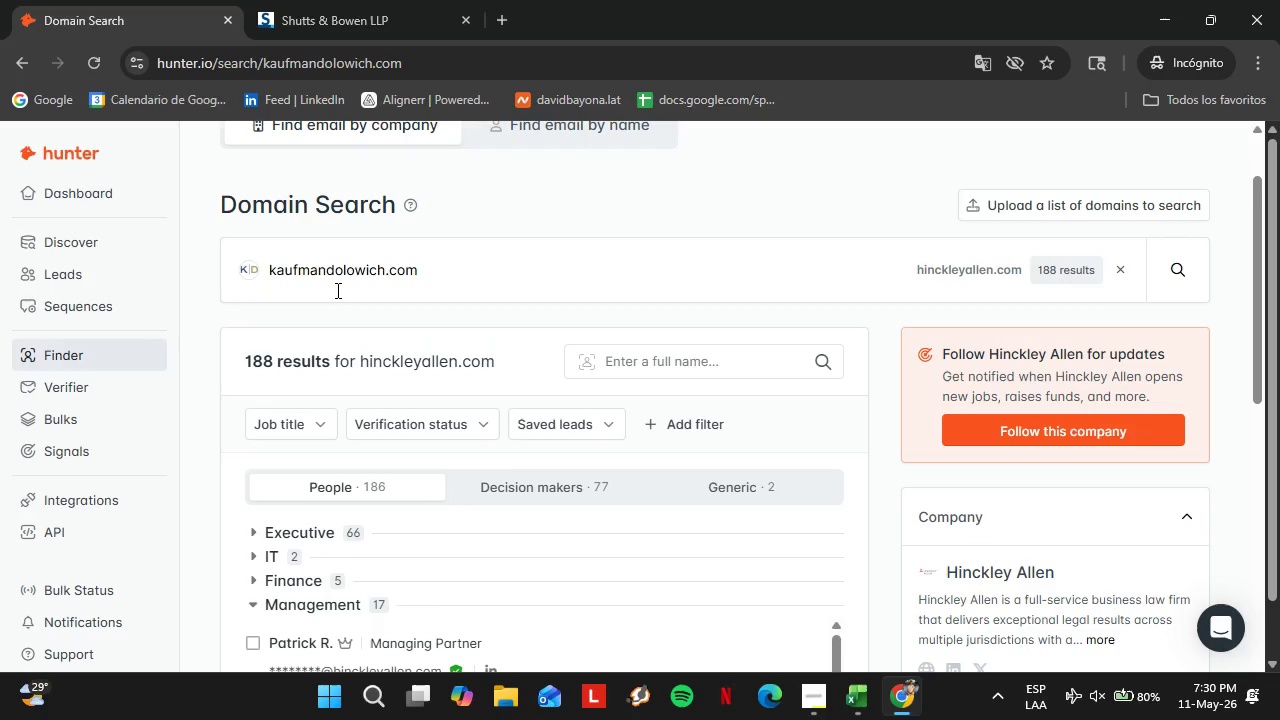 
key(Enter)
 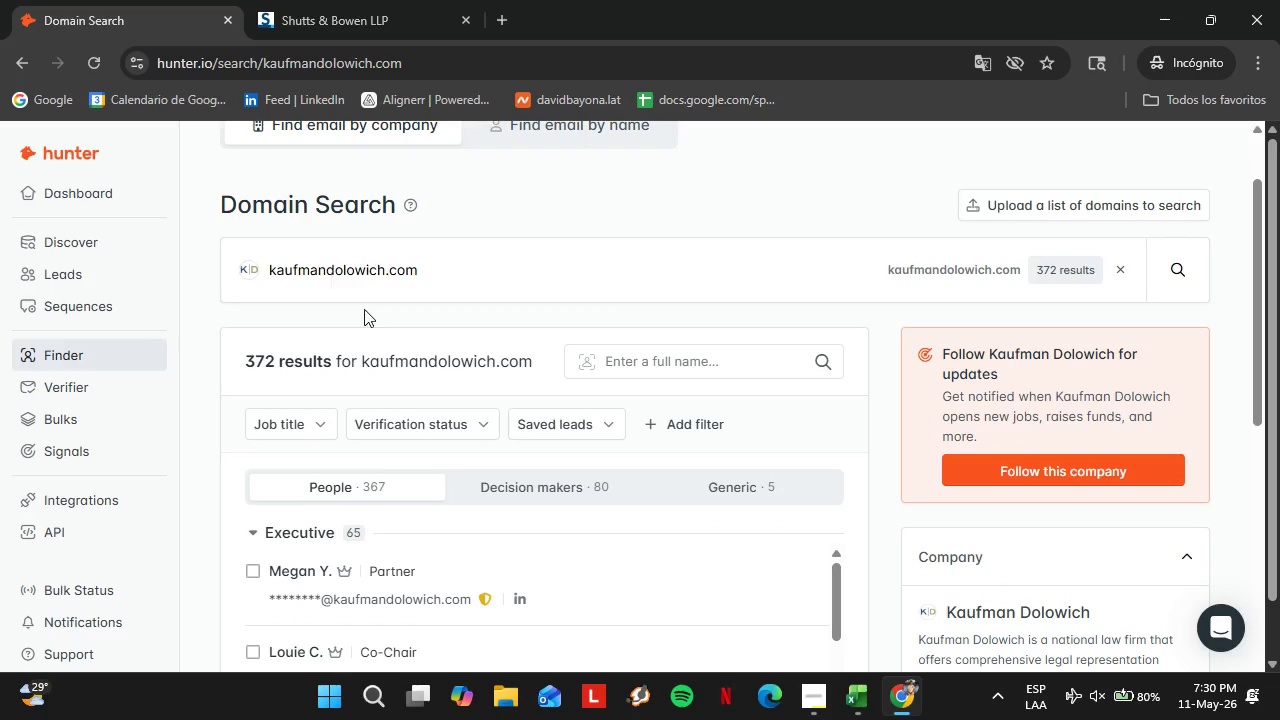 
double_click([367, 369])
 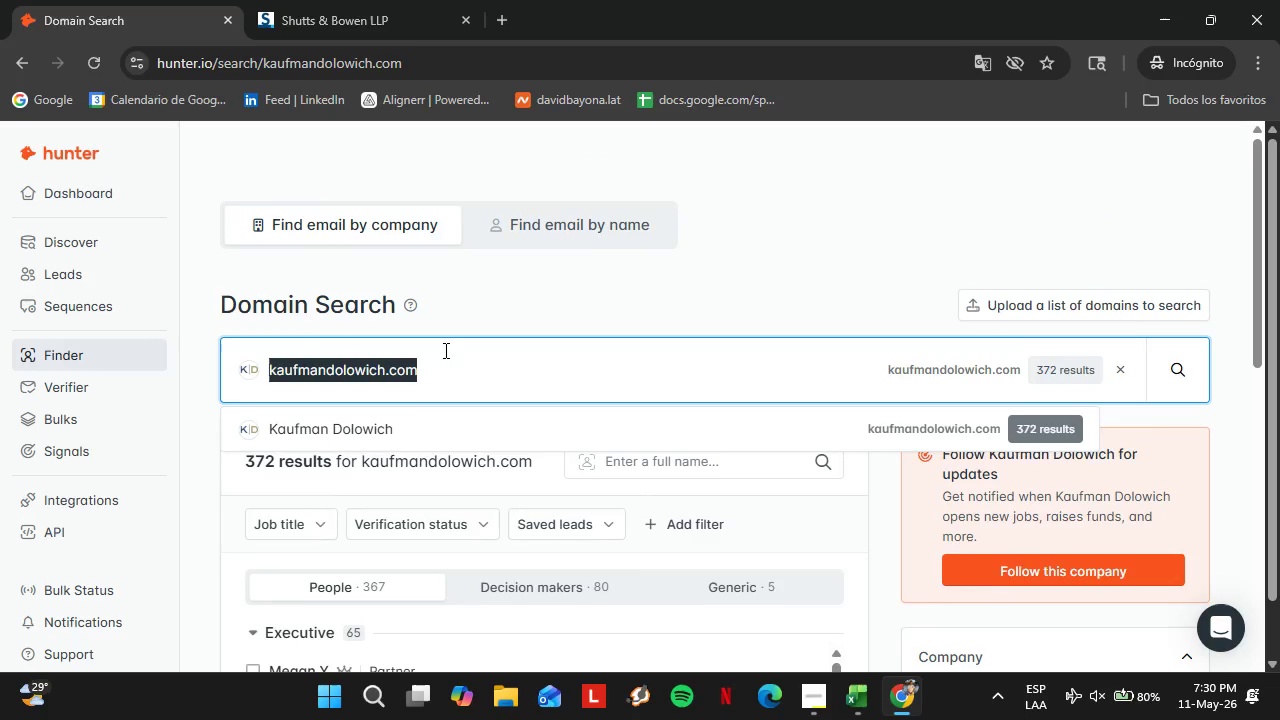 
triple_click([367, 369])
 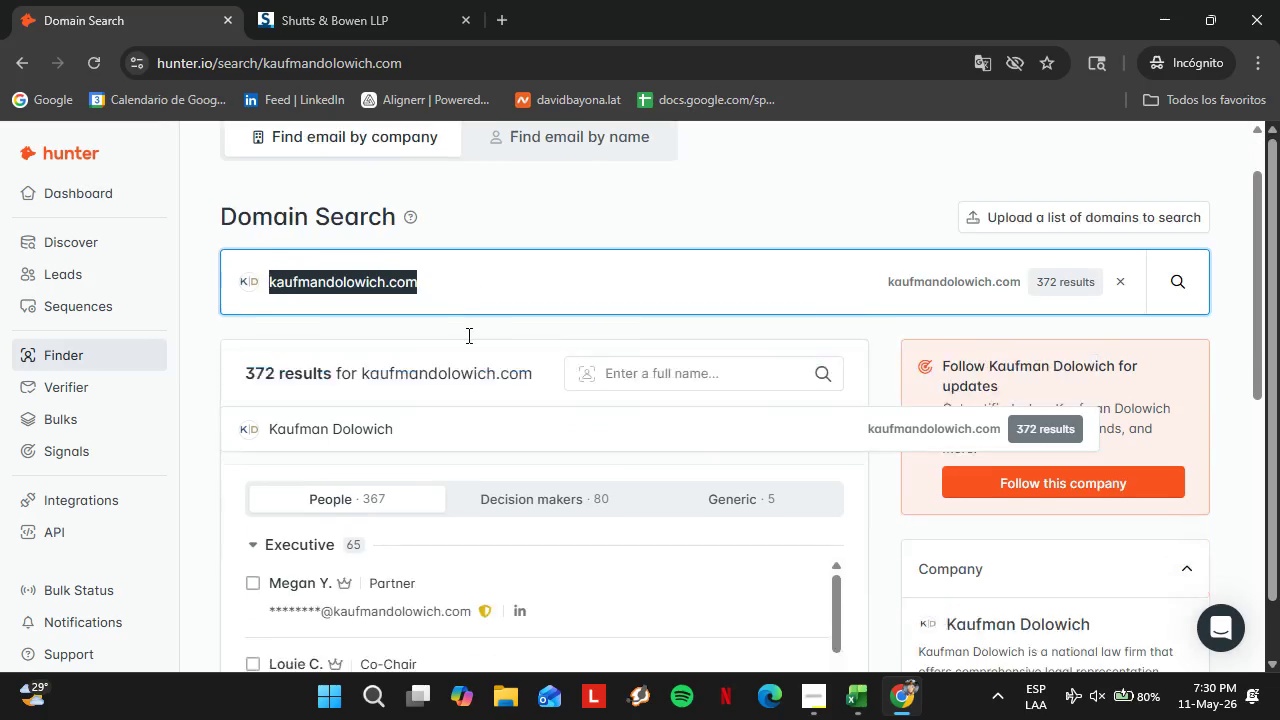 
scroll: coordinate [411, 341], scroll_direction: down, amount: 3.0
 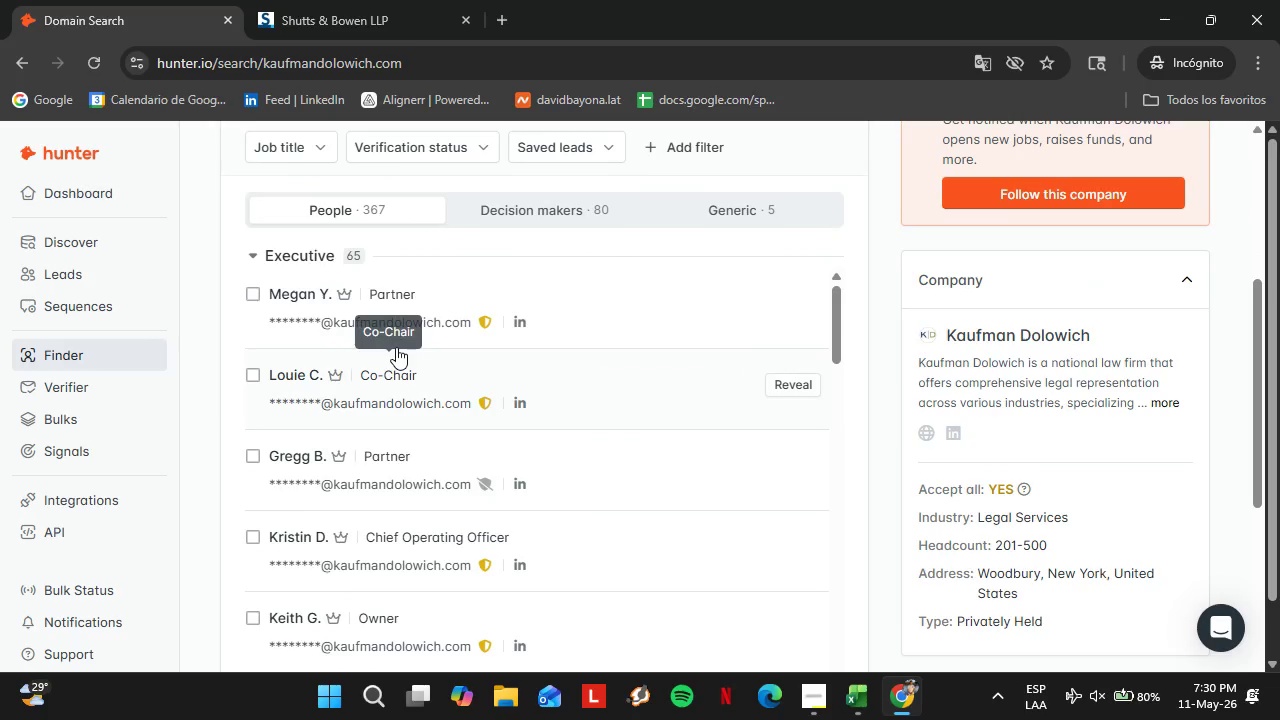 
scroll: coordinate [394, 347], scroll_direction: up, amount: 4.0
 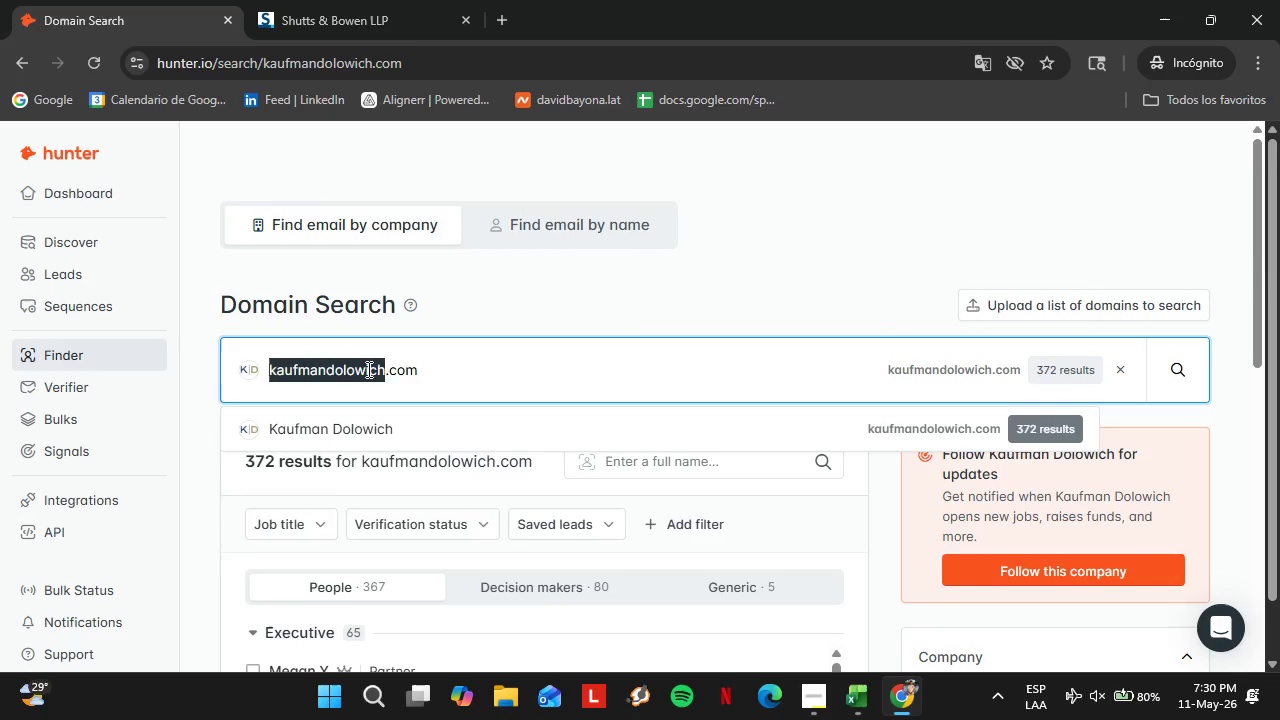 
scroll: coordinate [467, 335], scroll_direction: down, amount: 2.0
 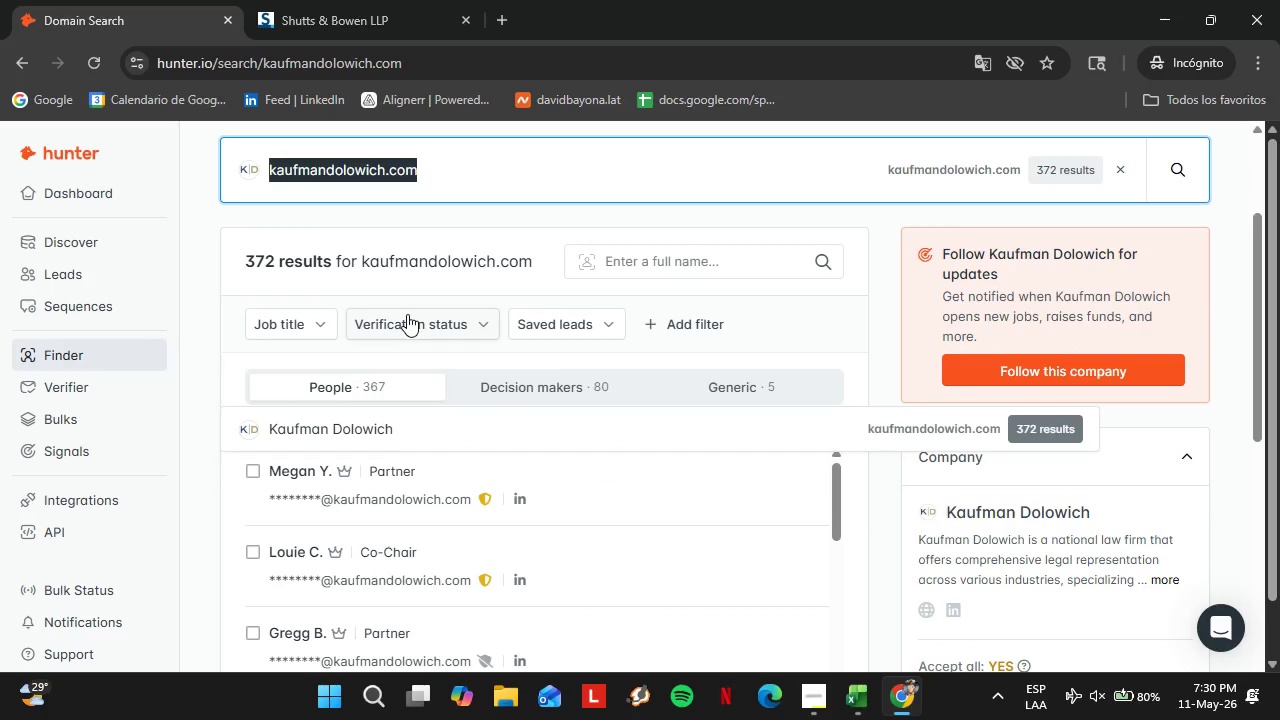 
type(kellyhart.com)
 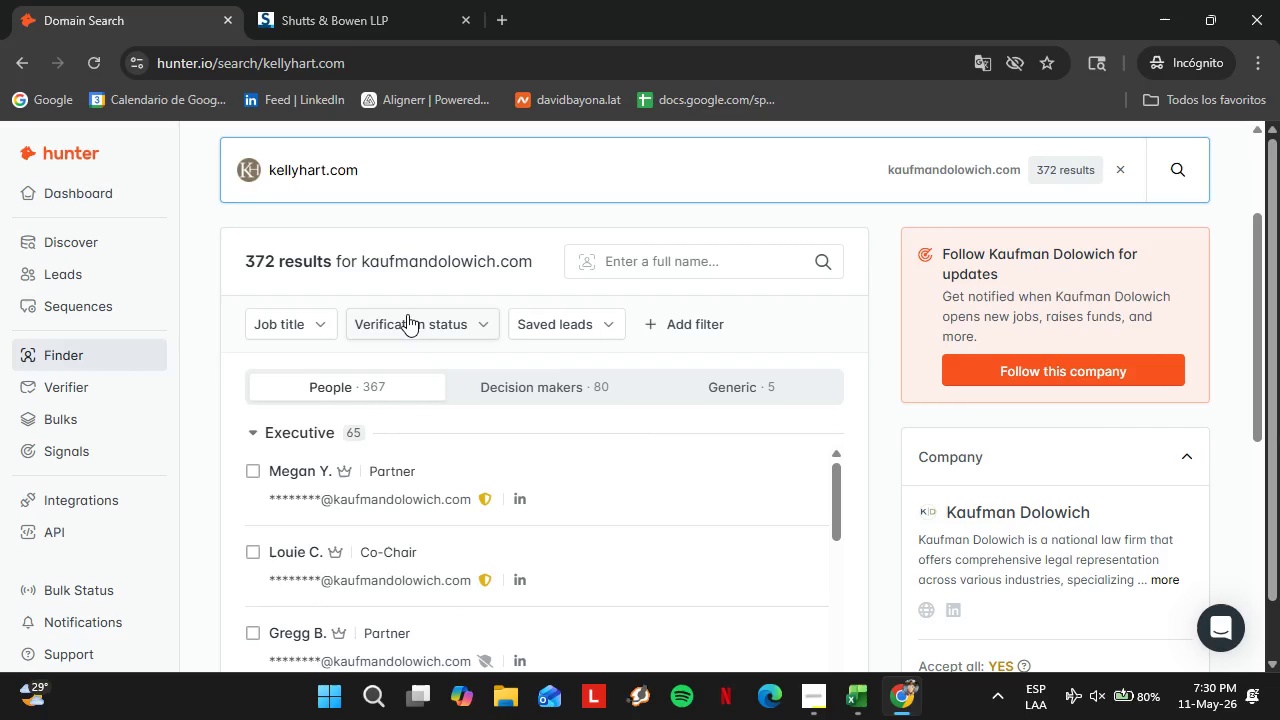 
key(Enter)
 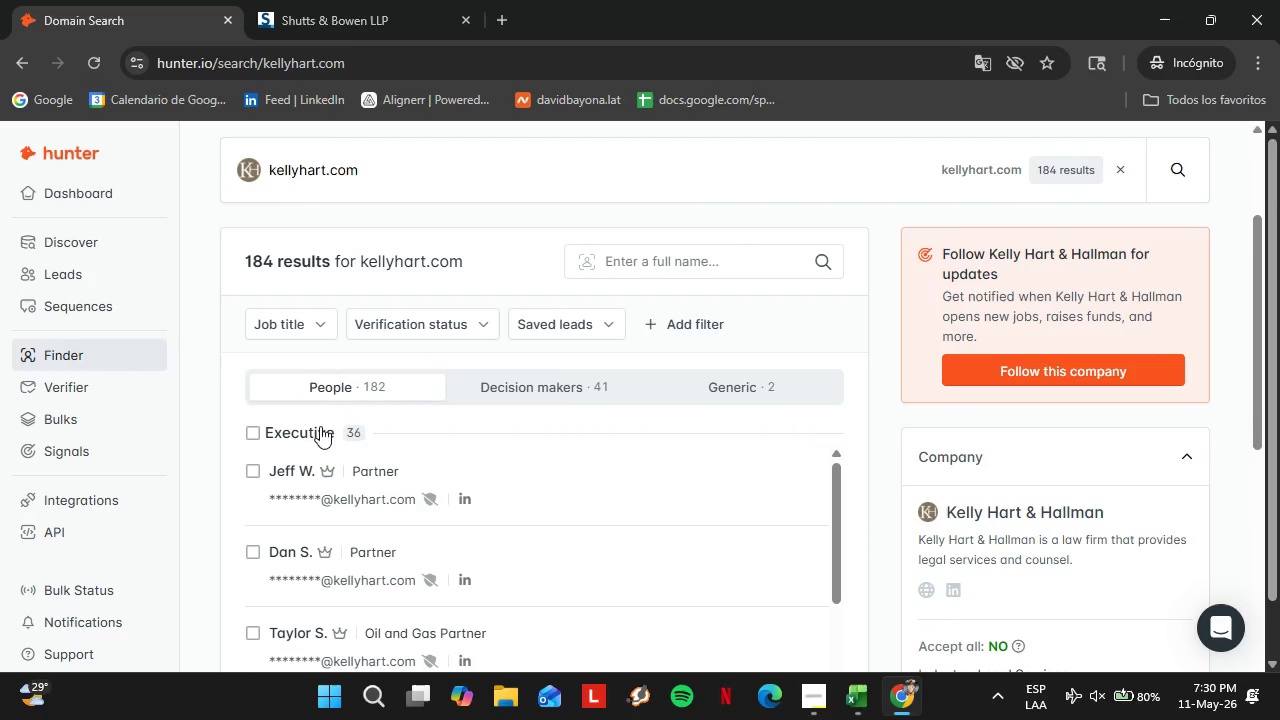 
left_click([314, 432])
 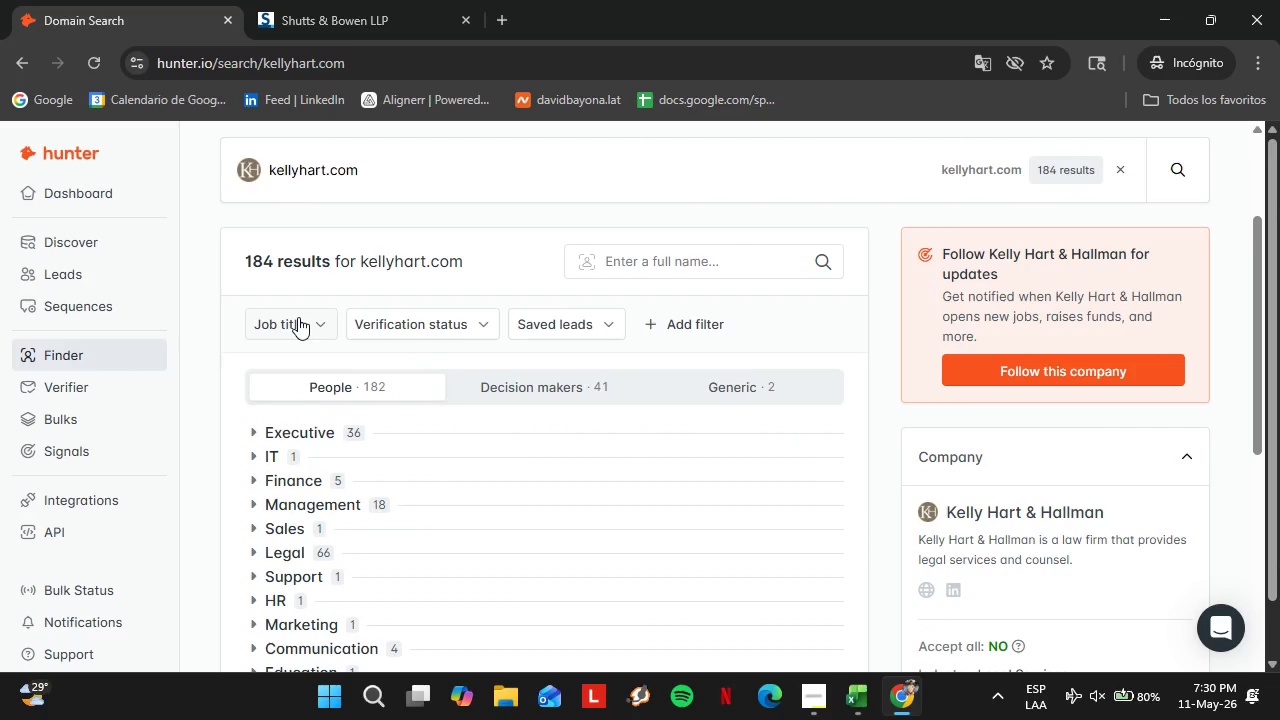 
left_click([298, 317])
 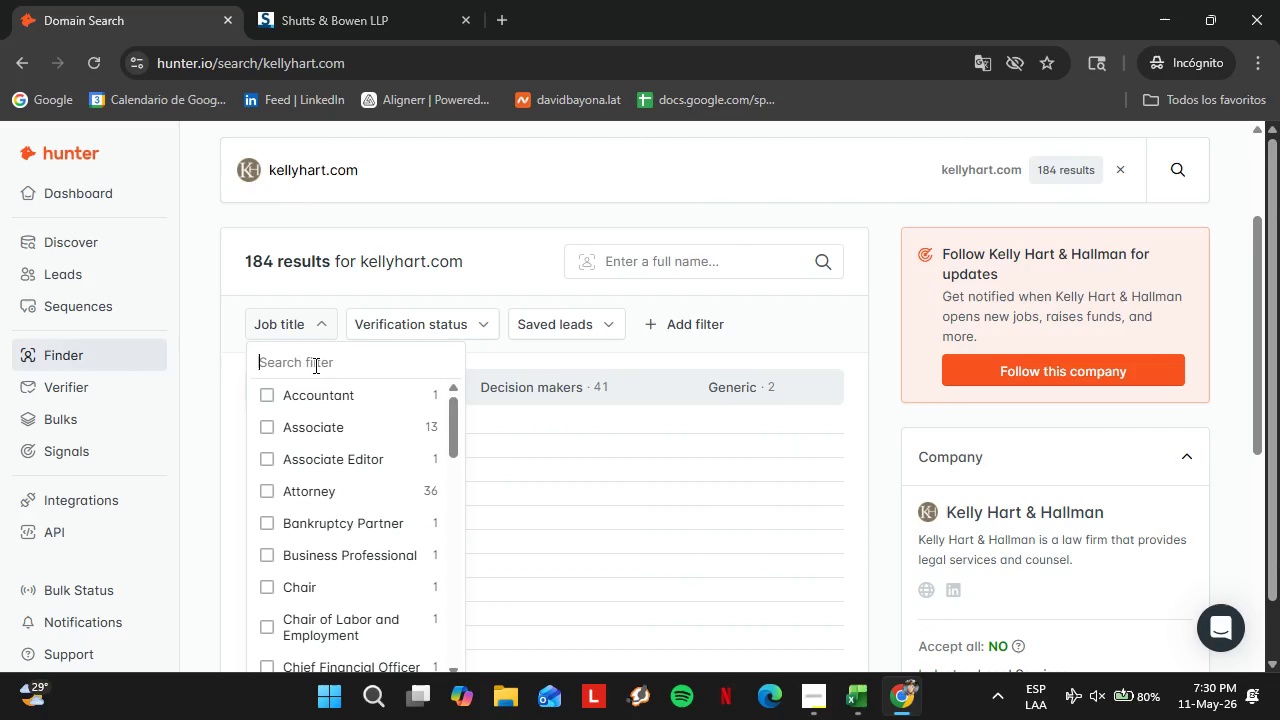 
double_click([314, 365])
 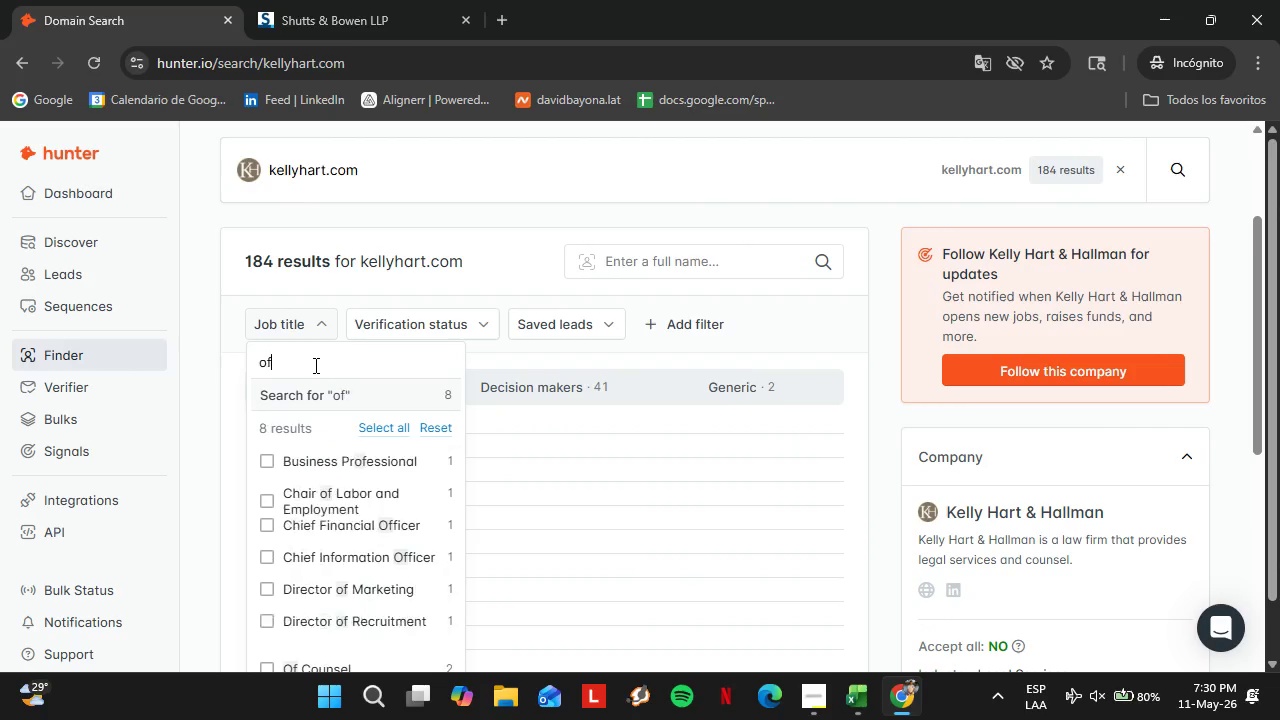 
type(office)
 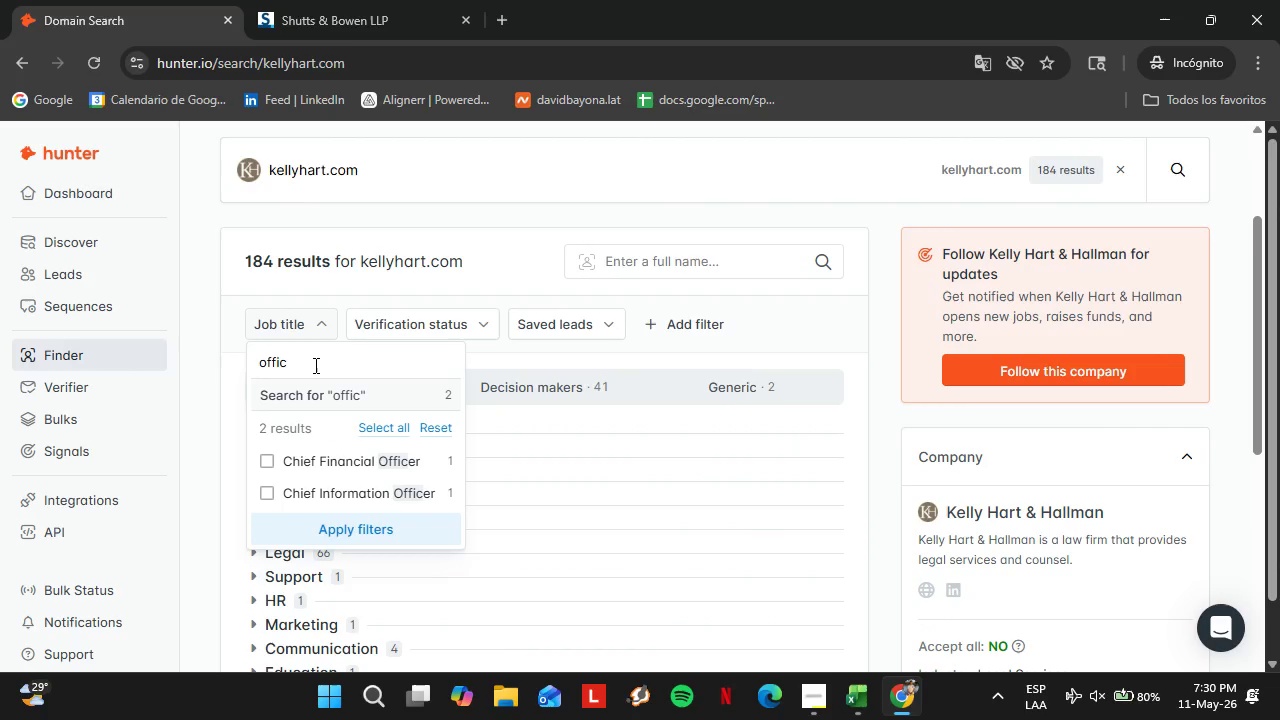 
hold_key(key=Backspace, duration=0.8)
 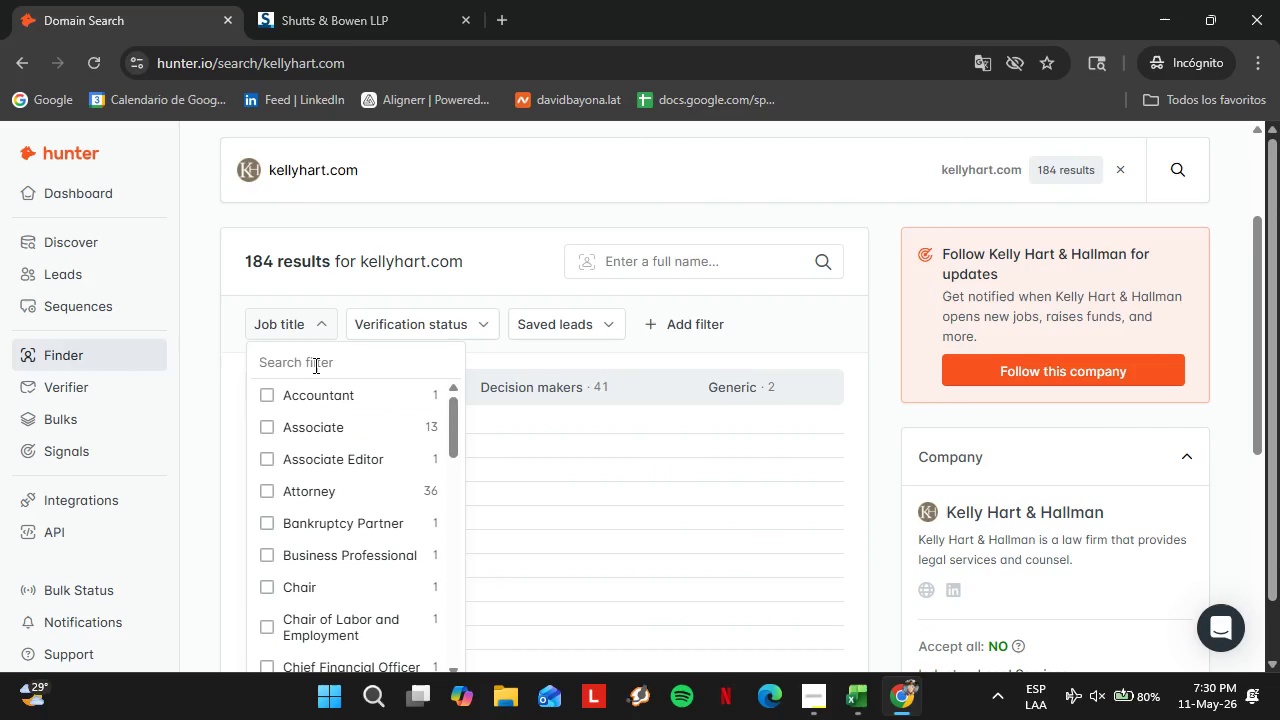 
key(Enter)
 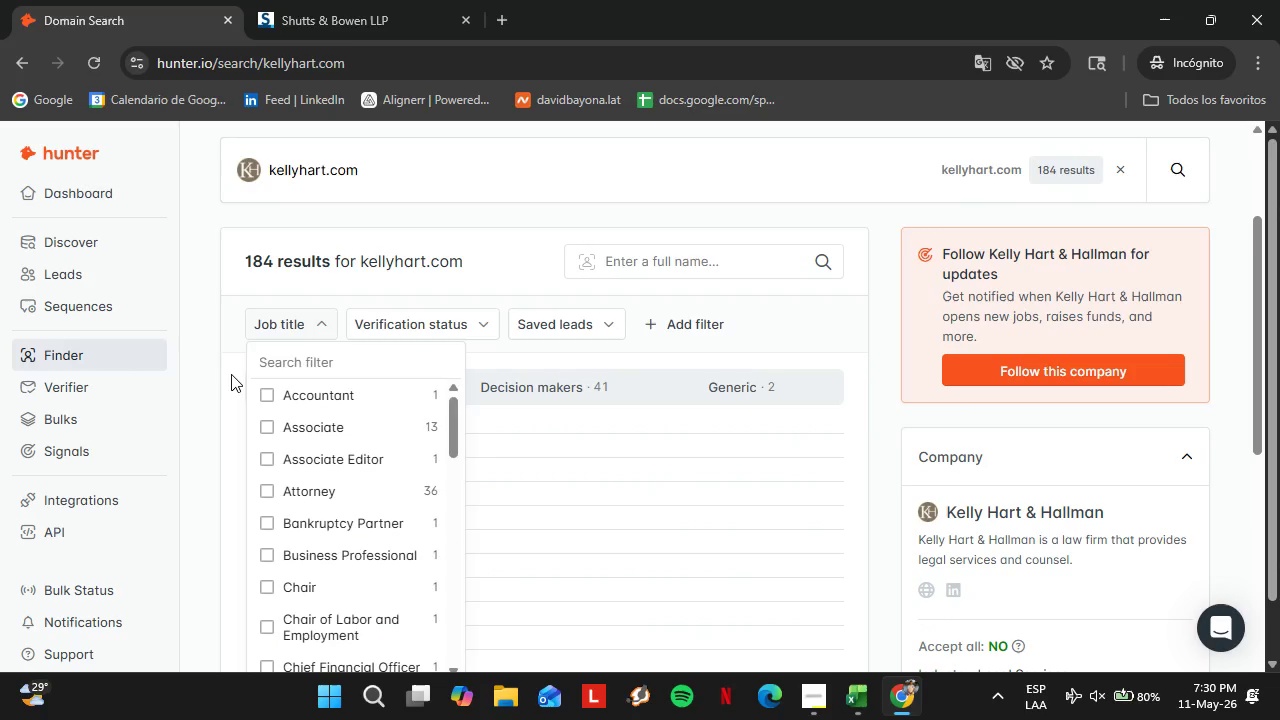 
left_click([231, 374])
 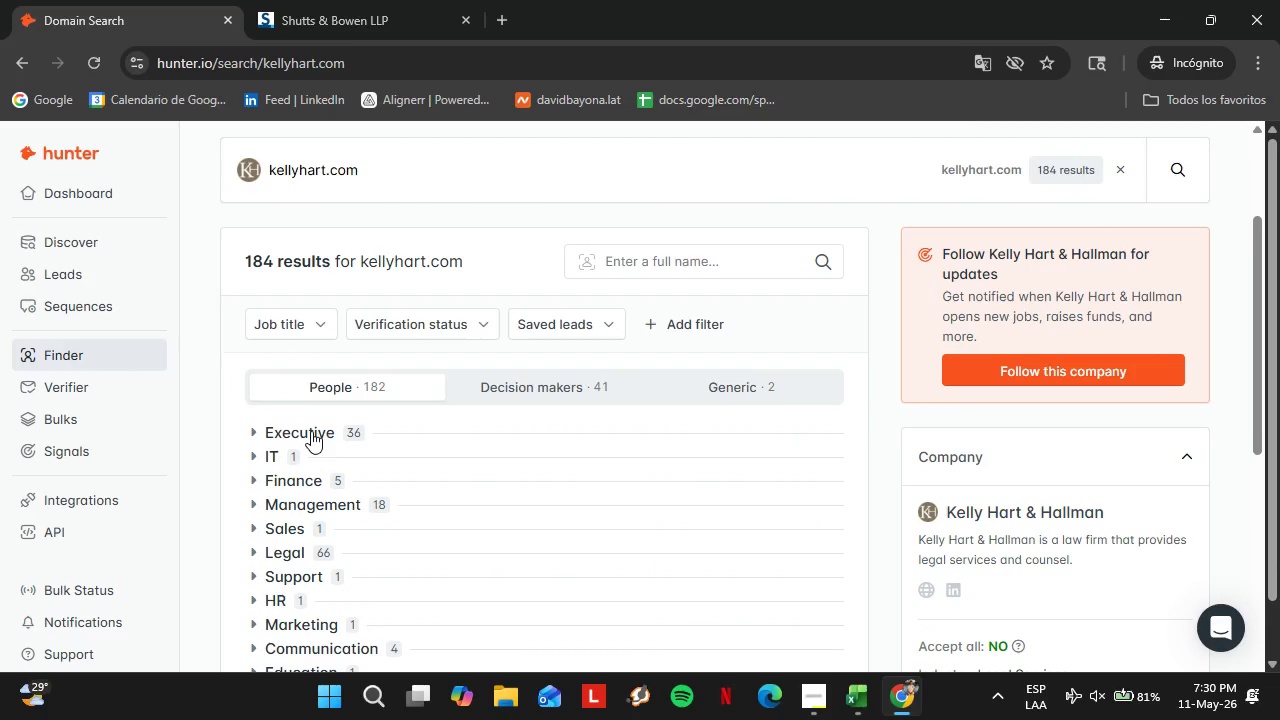 
left_click([311, 431])
 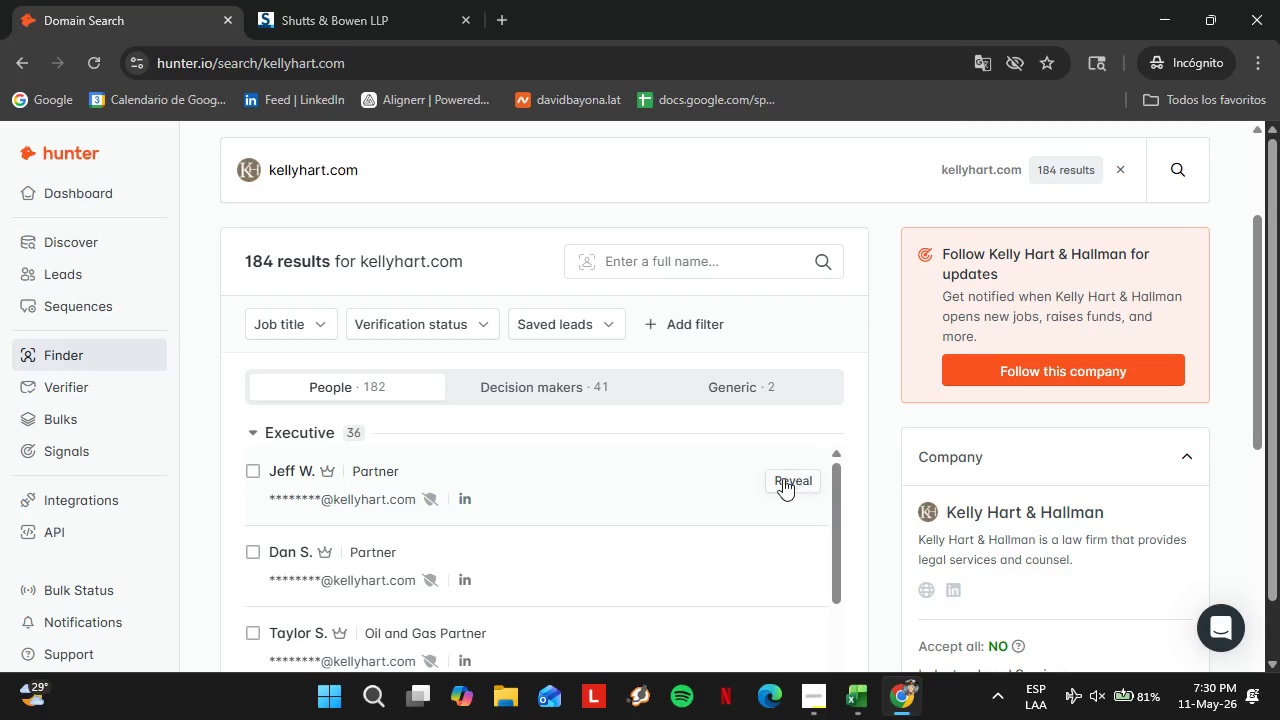 
left_click([783, 478])
 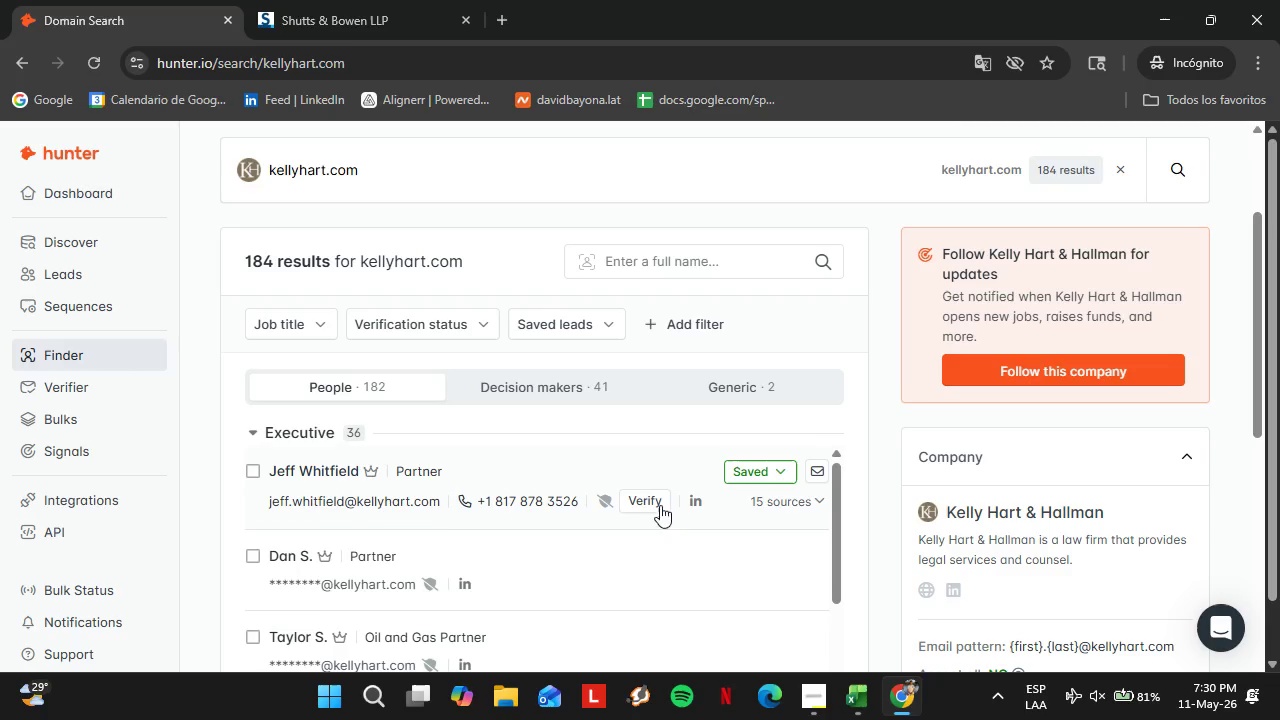 
left_click([641, 512])
 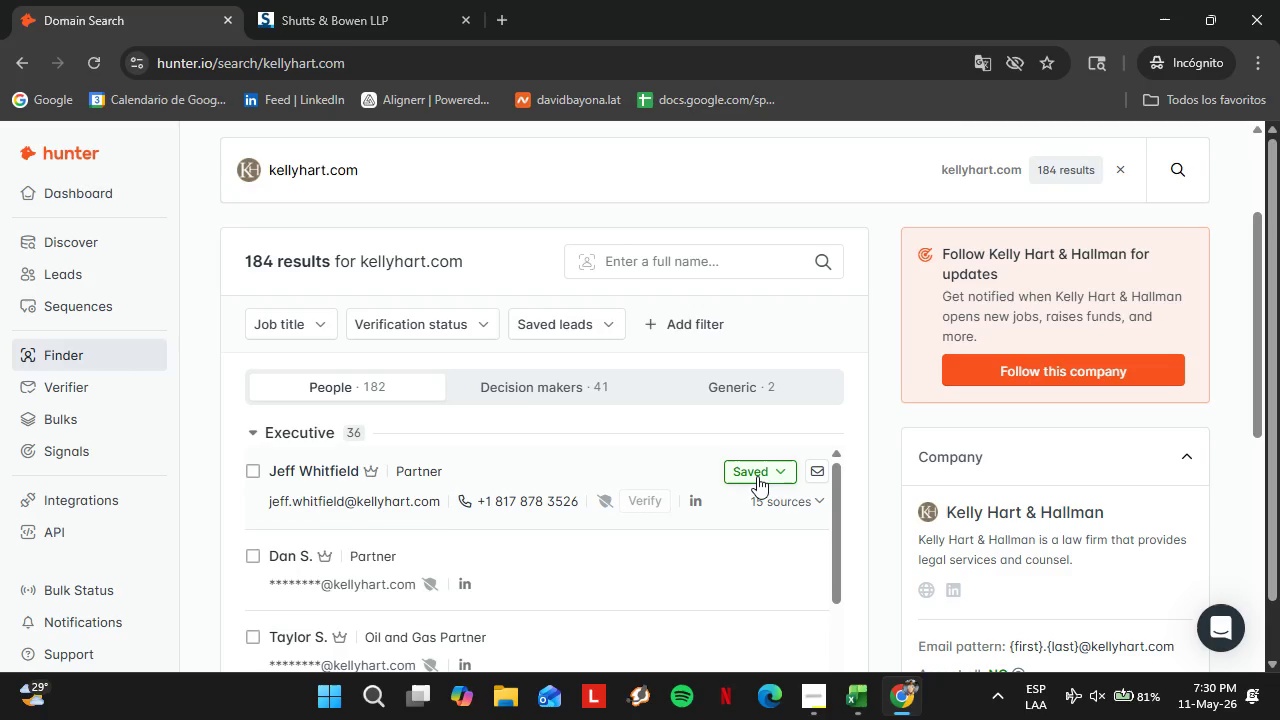 
left_click([757, 476])
 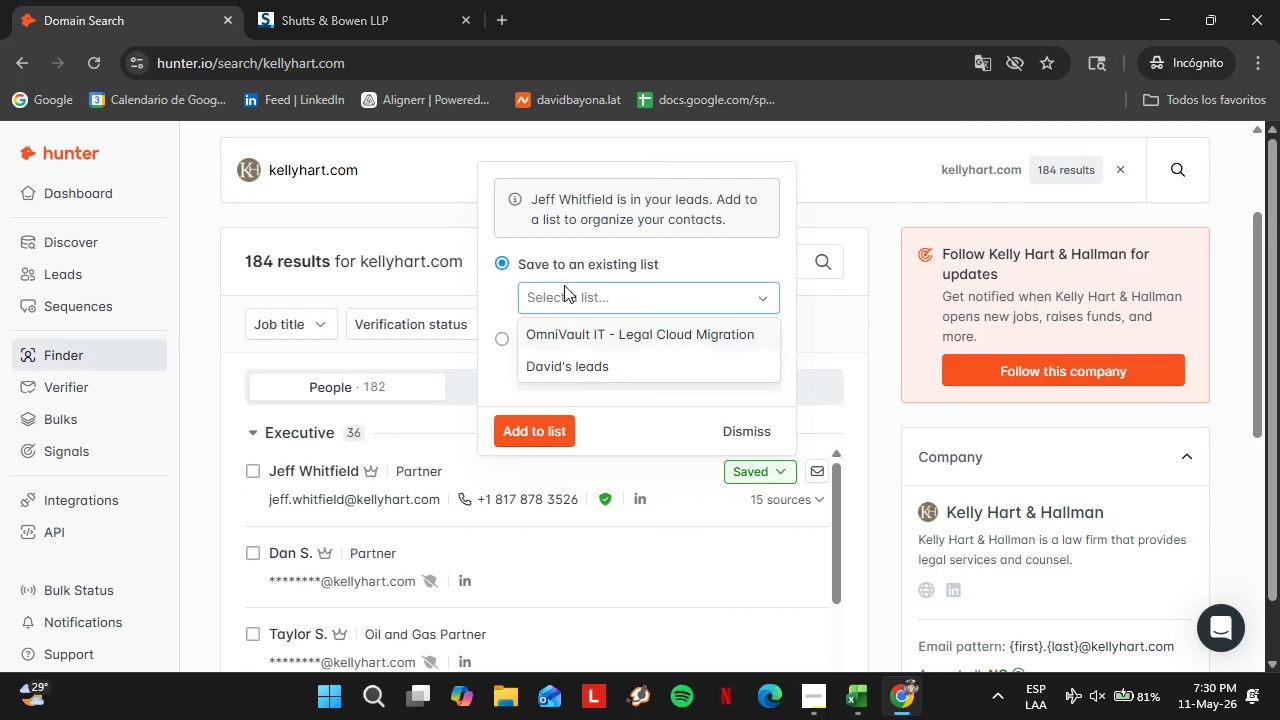 
left_click([564, 285])
 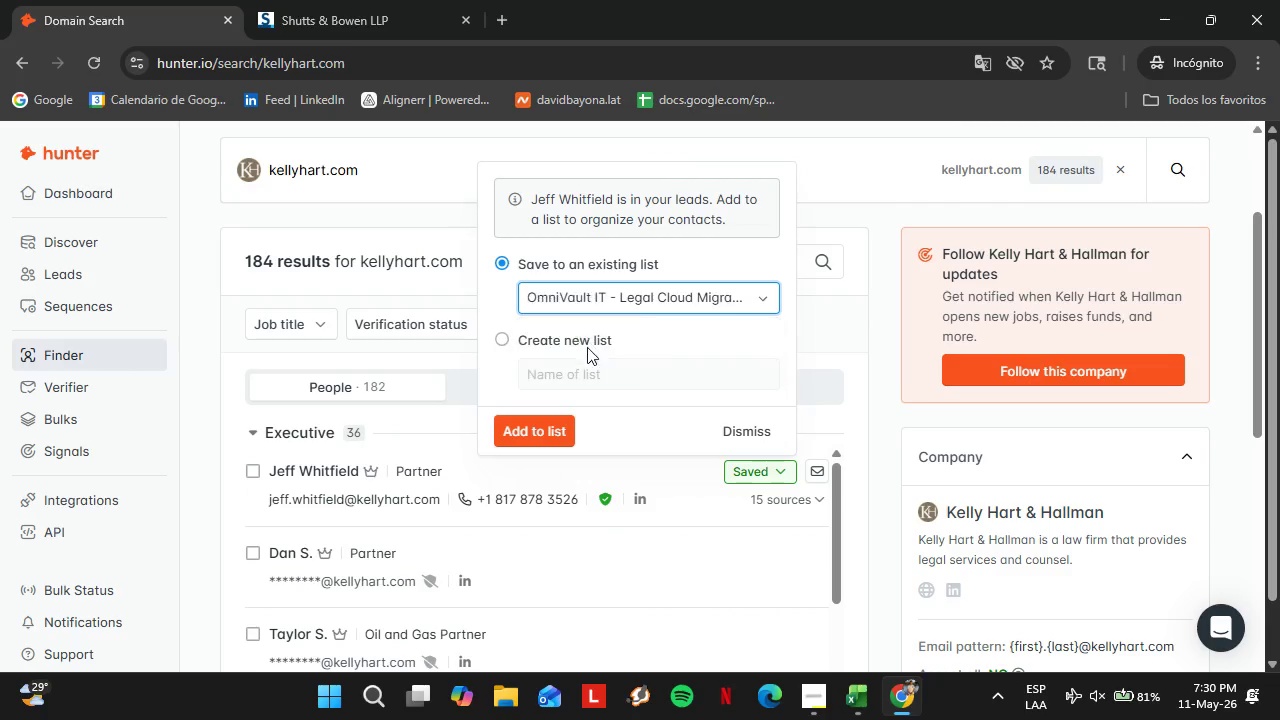 
left_click([587, 340])
 